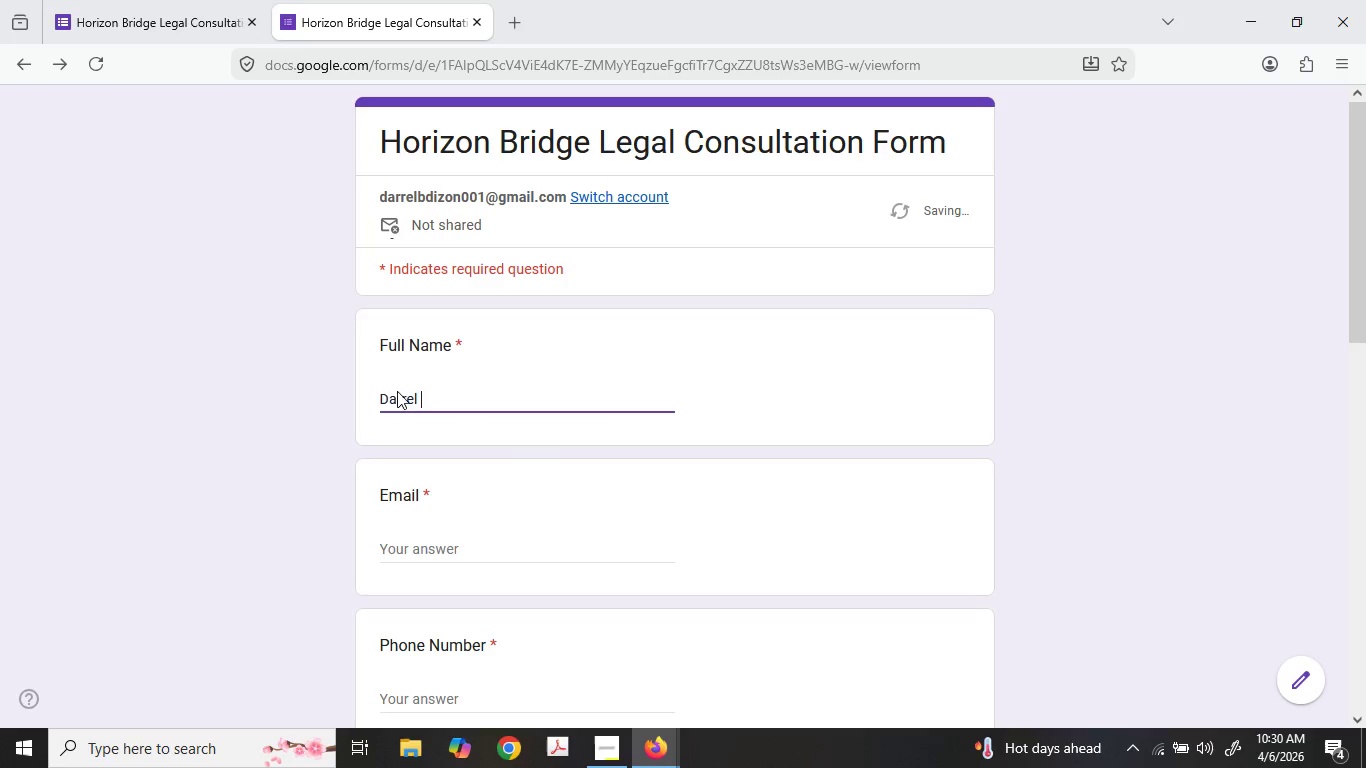 
type(l D)
key(Tab)
type(darrelbdizon00)
 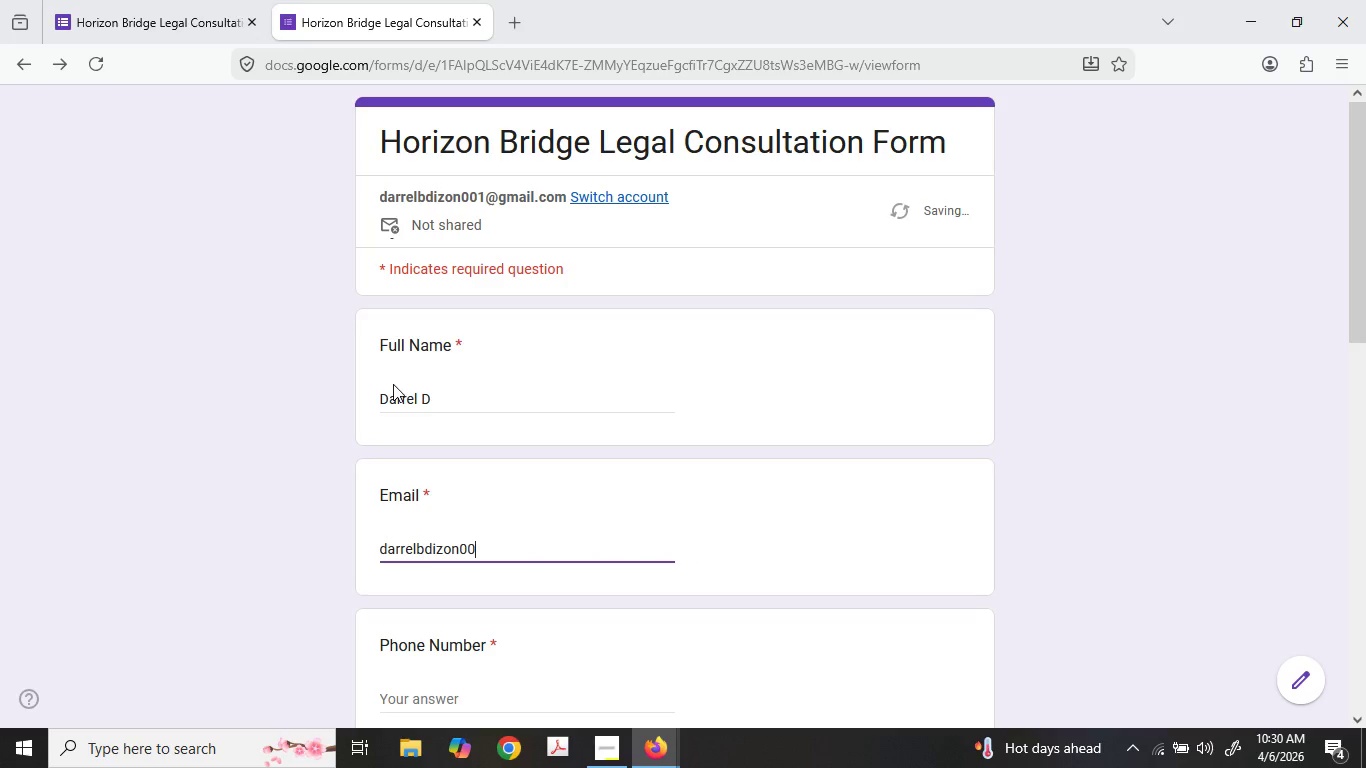 
hold_key(key=ShiftLeft, duration=0.59)
 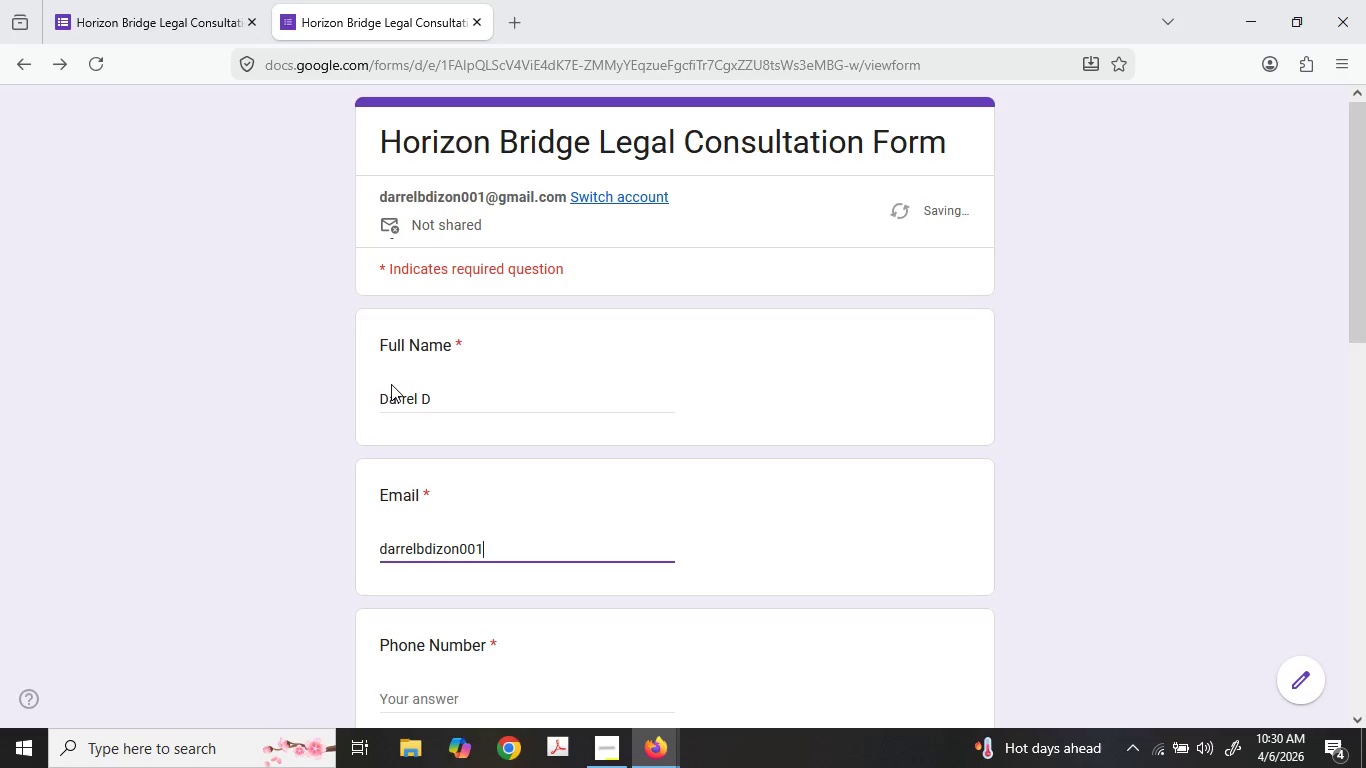 
type(1@g)
 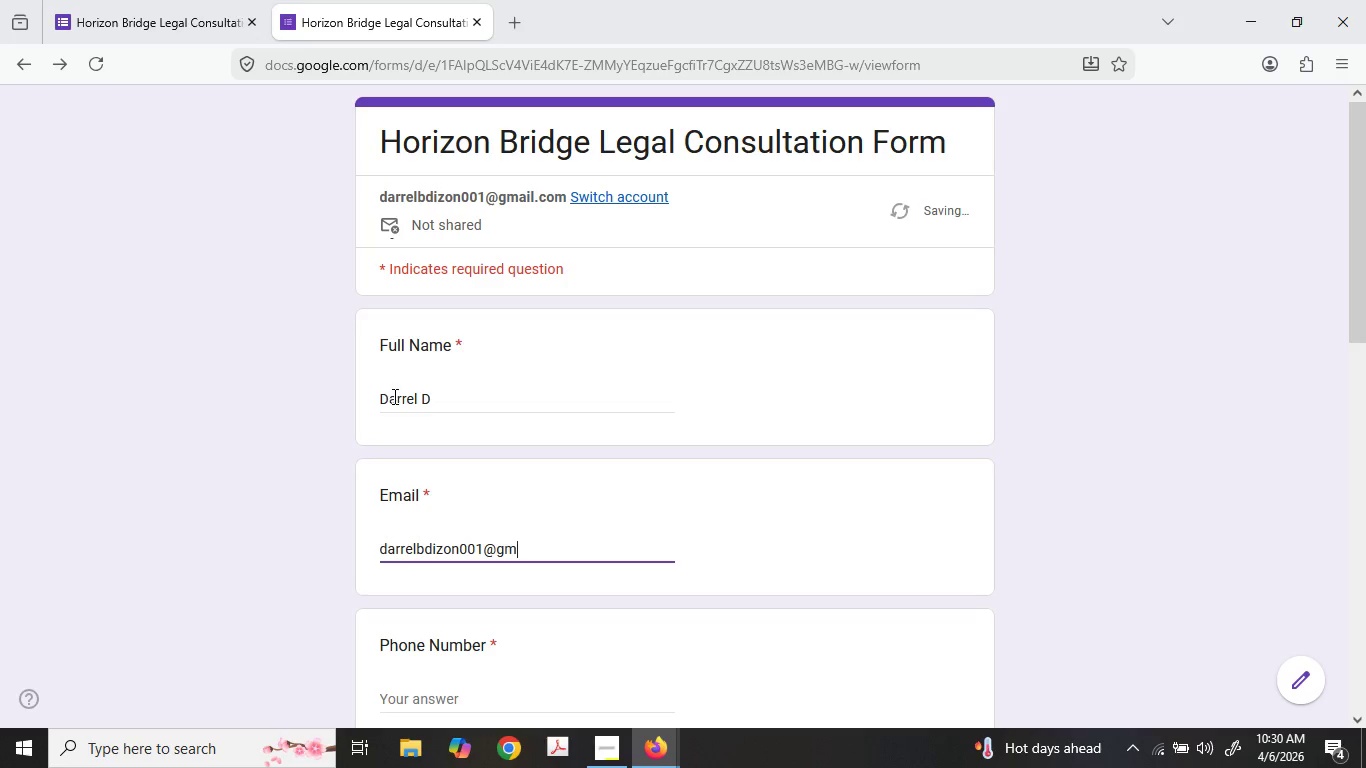 
type(mail.com)
key(Tab)
 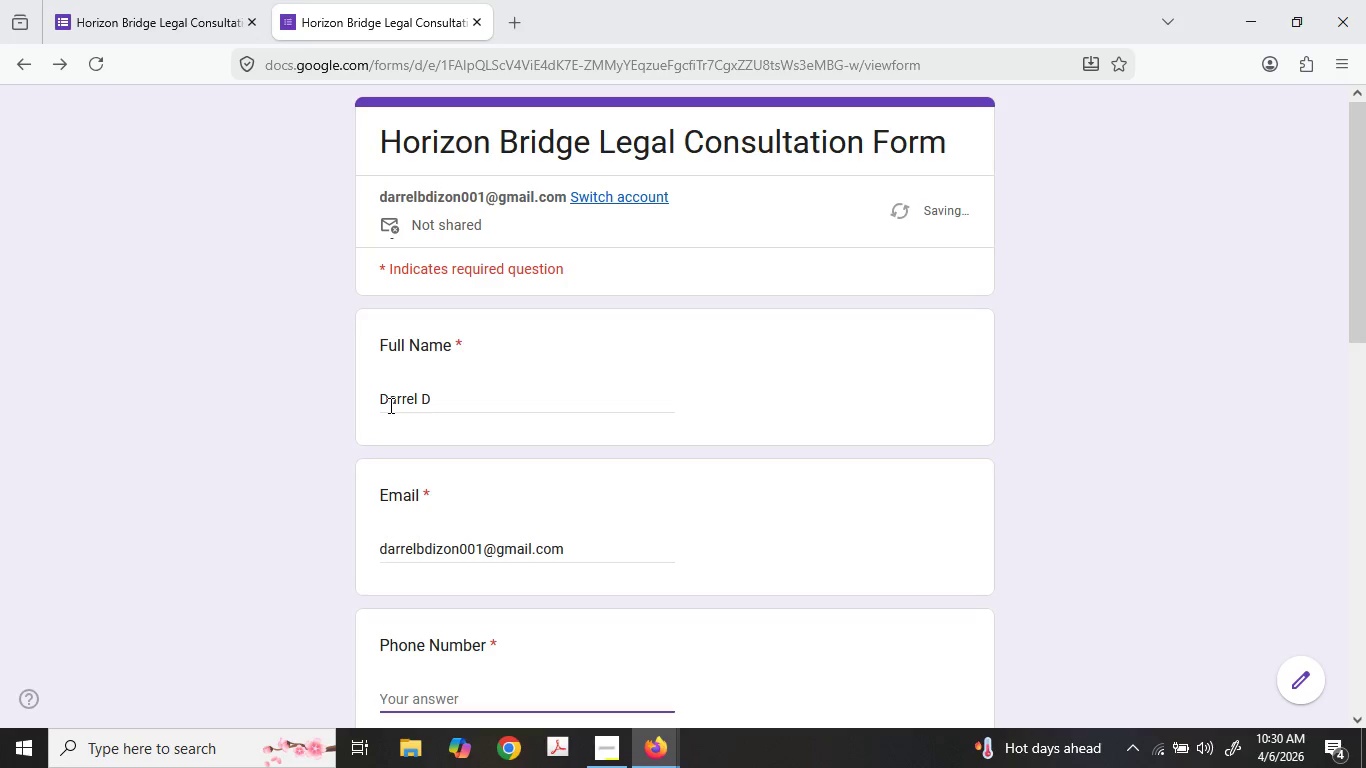 
scroll: coordinate [389, 401], scroll_direction: down, amount: 3.0
 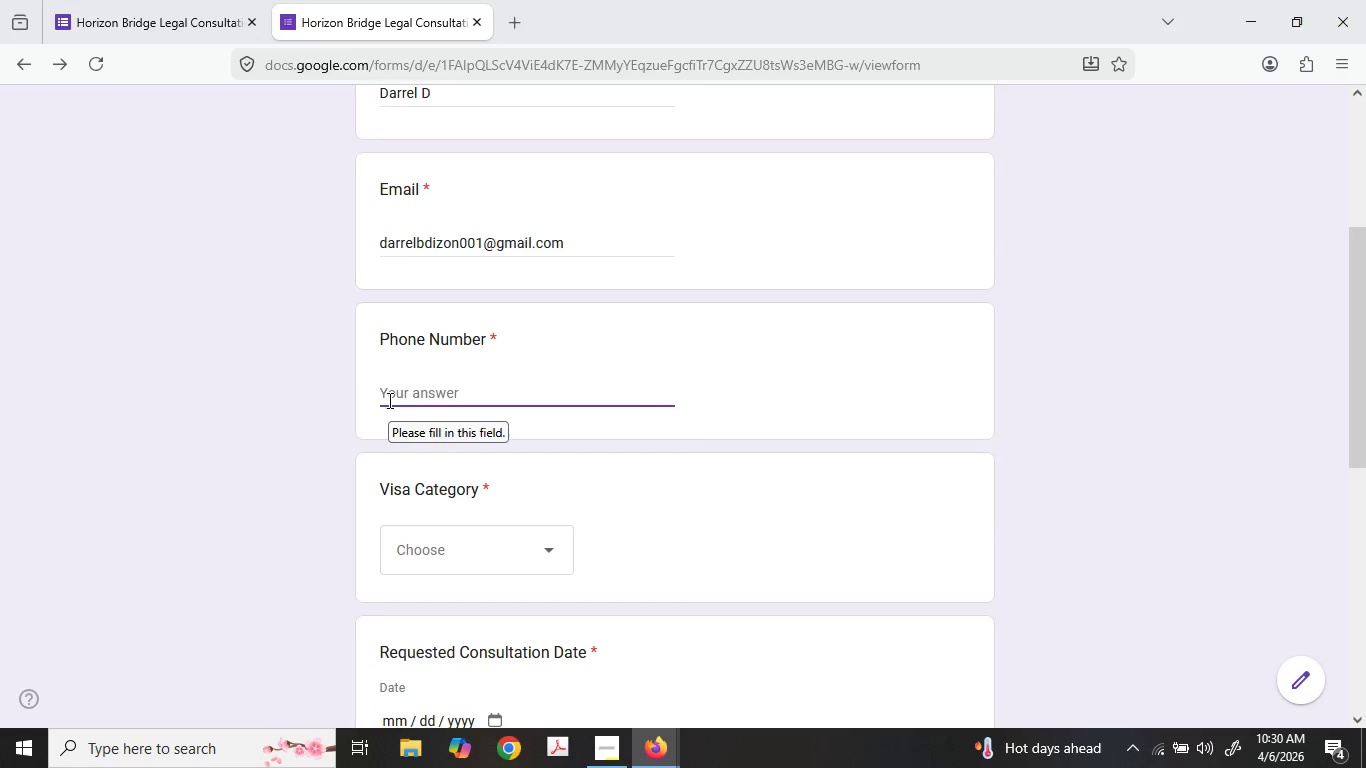 
key(Numpad6)
 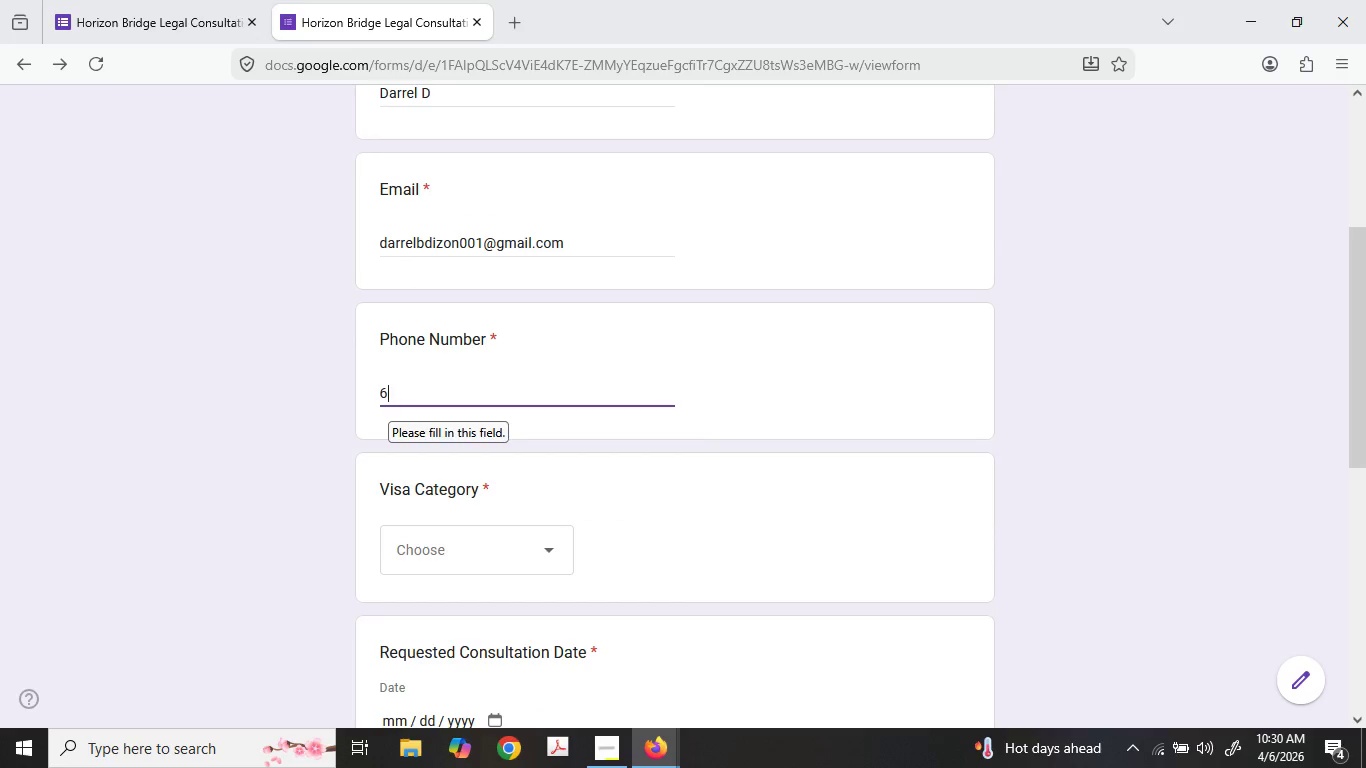 
key(Numpad3)
 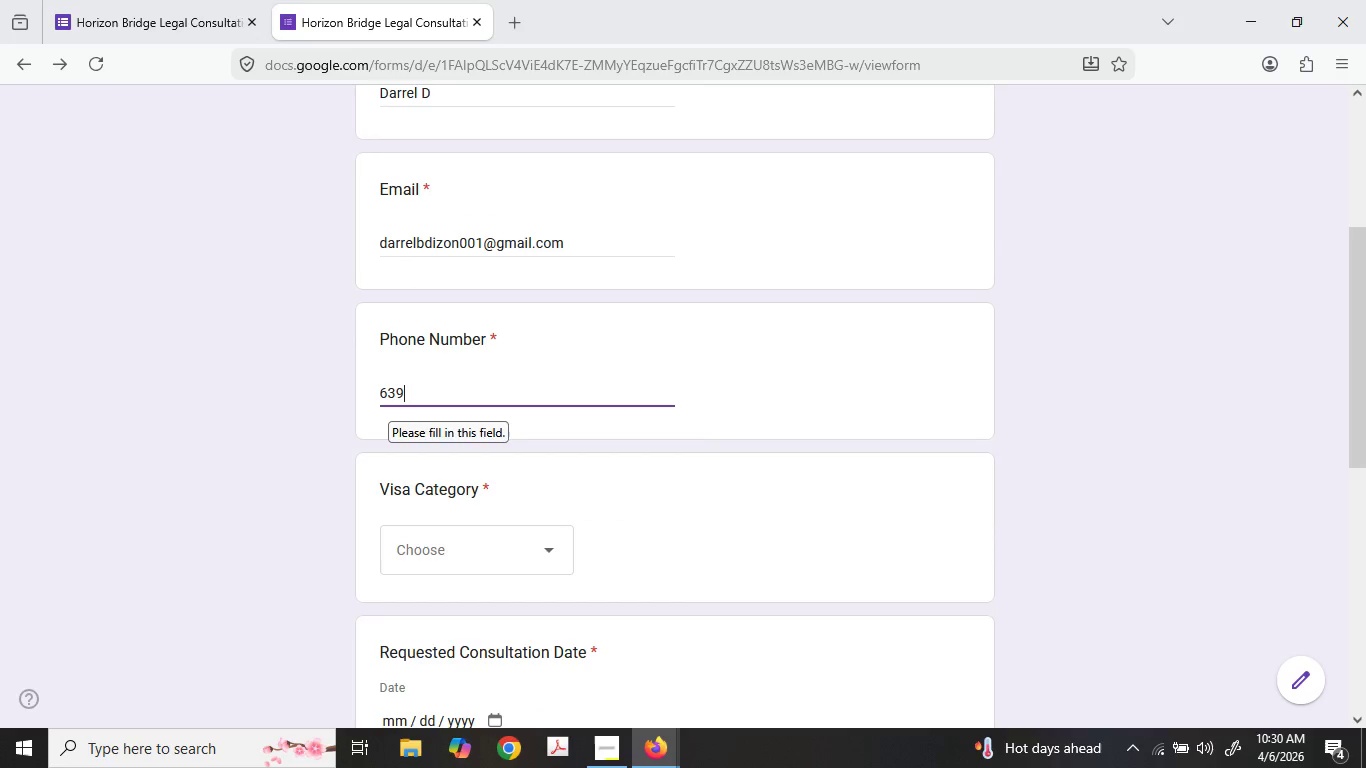 
key(Numpad9)
 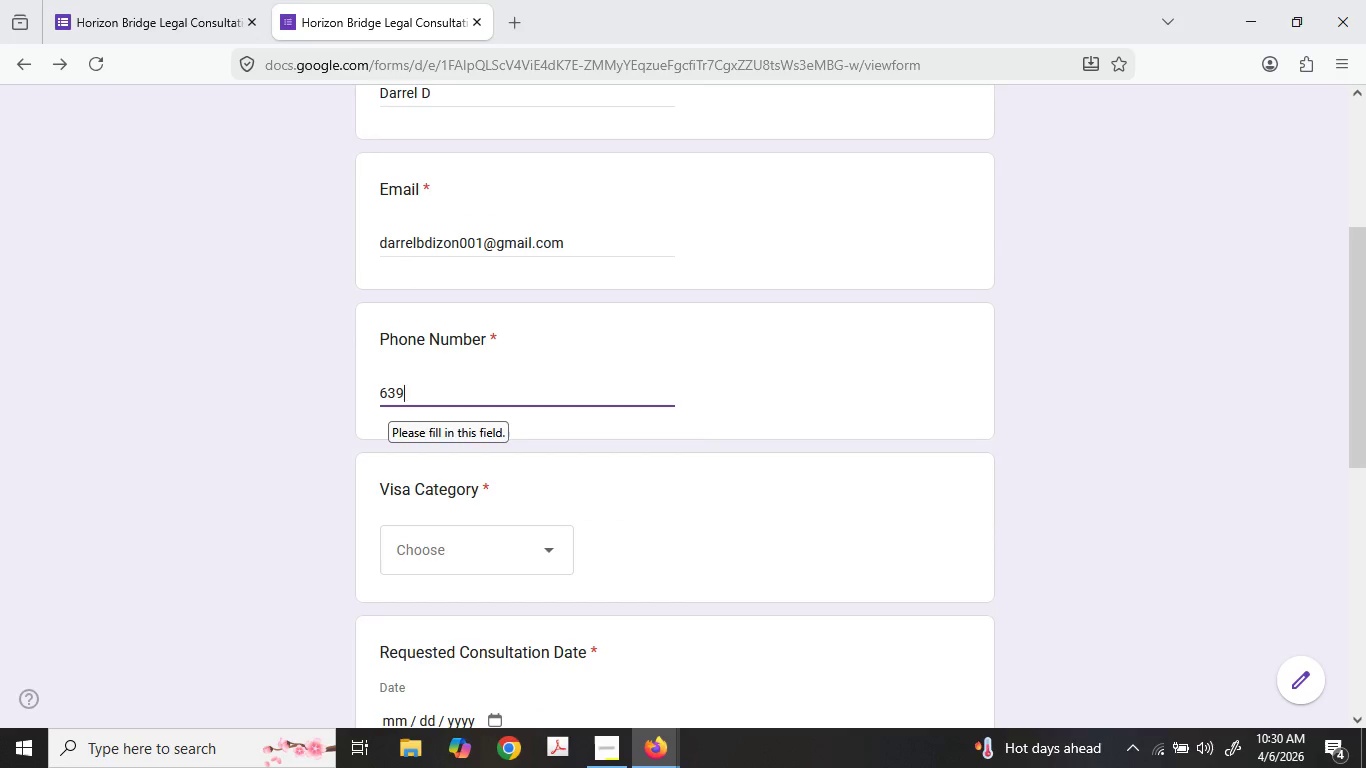 
key(Numpad9)
 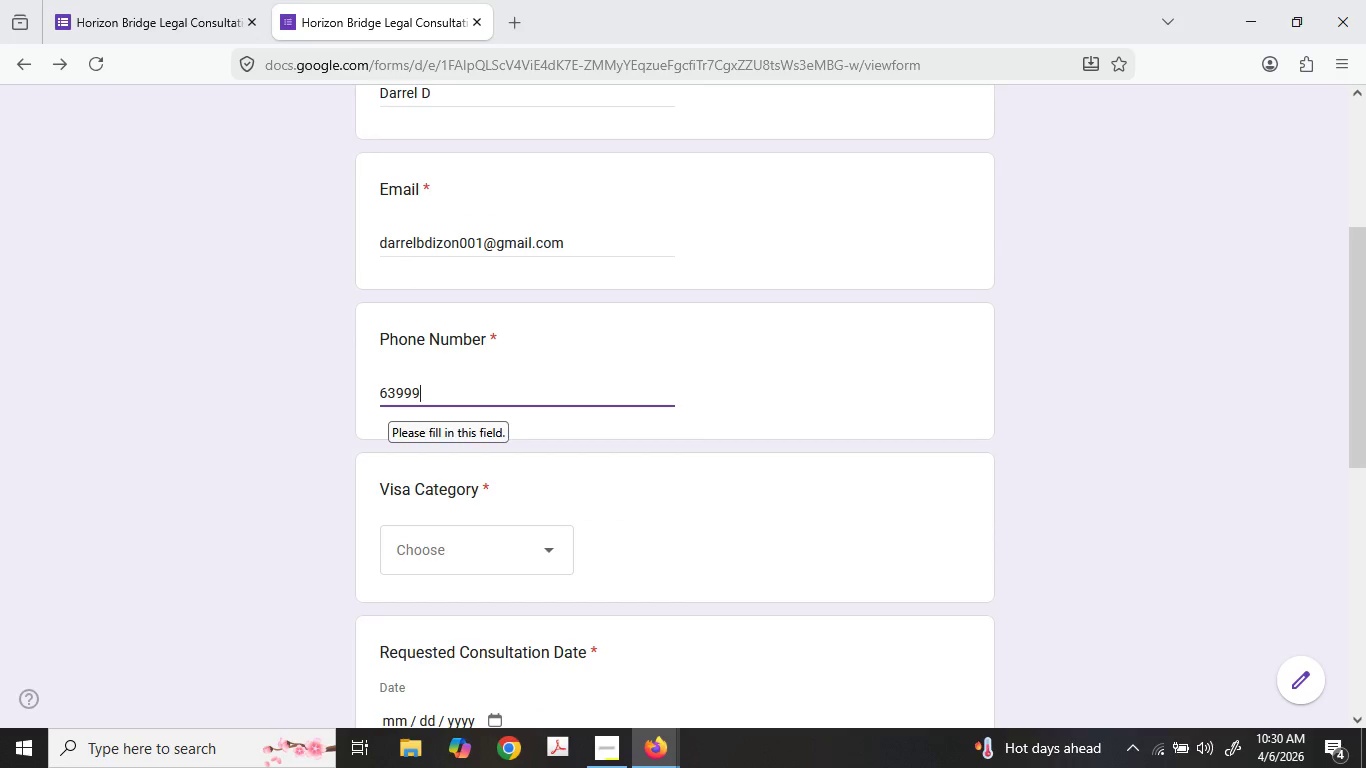 
key(Numpad9)
 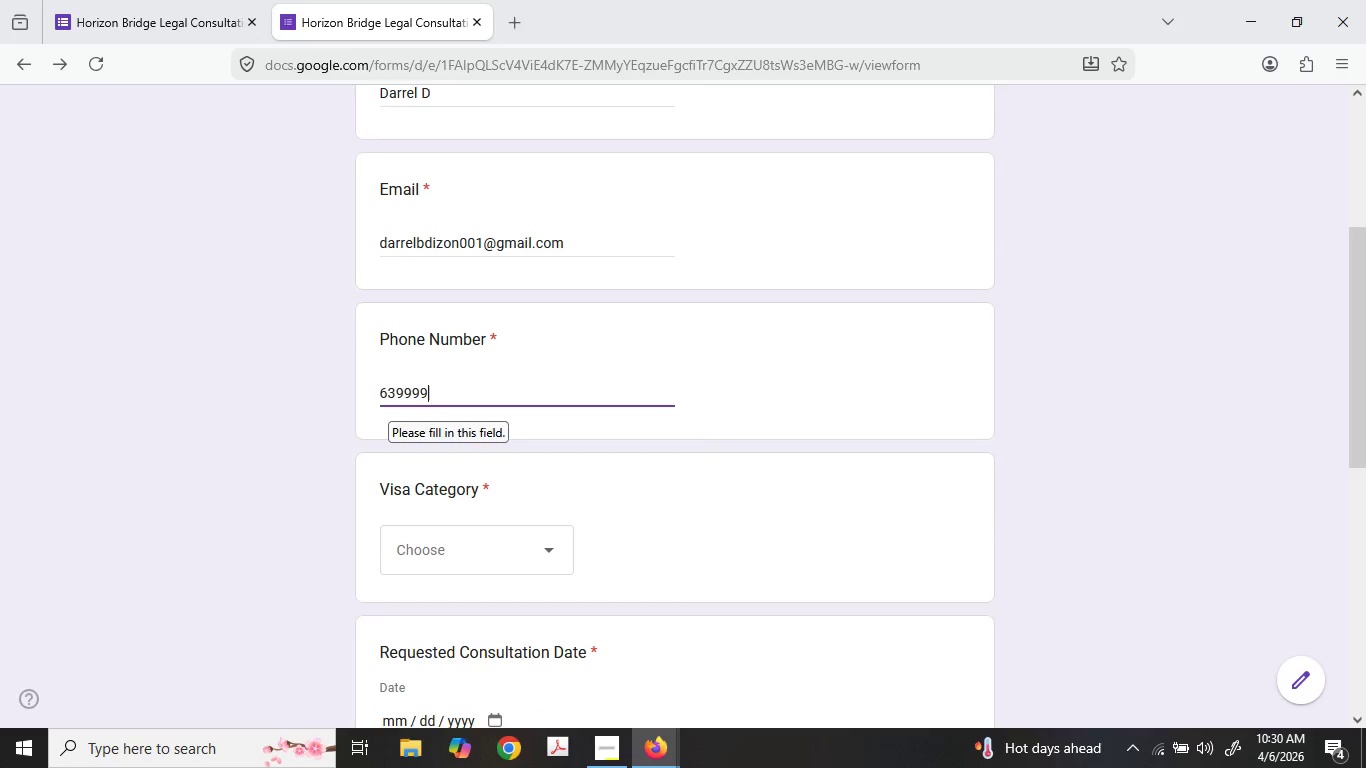 
key(Numpad9)
 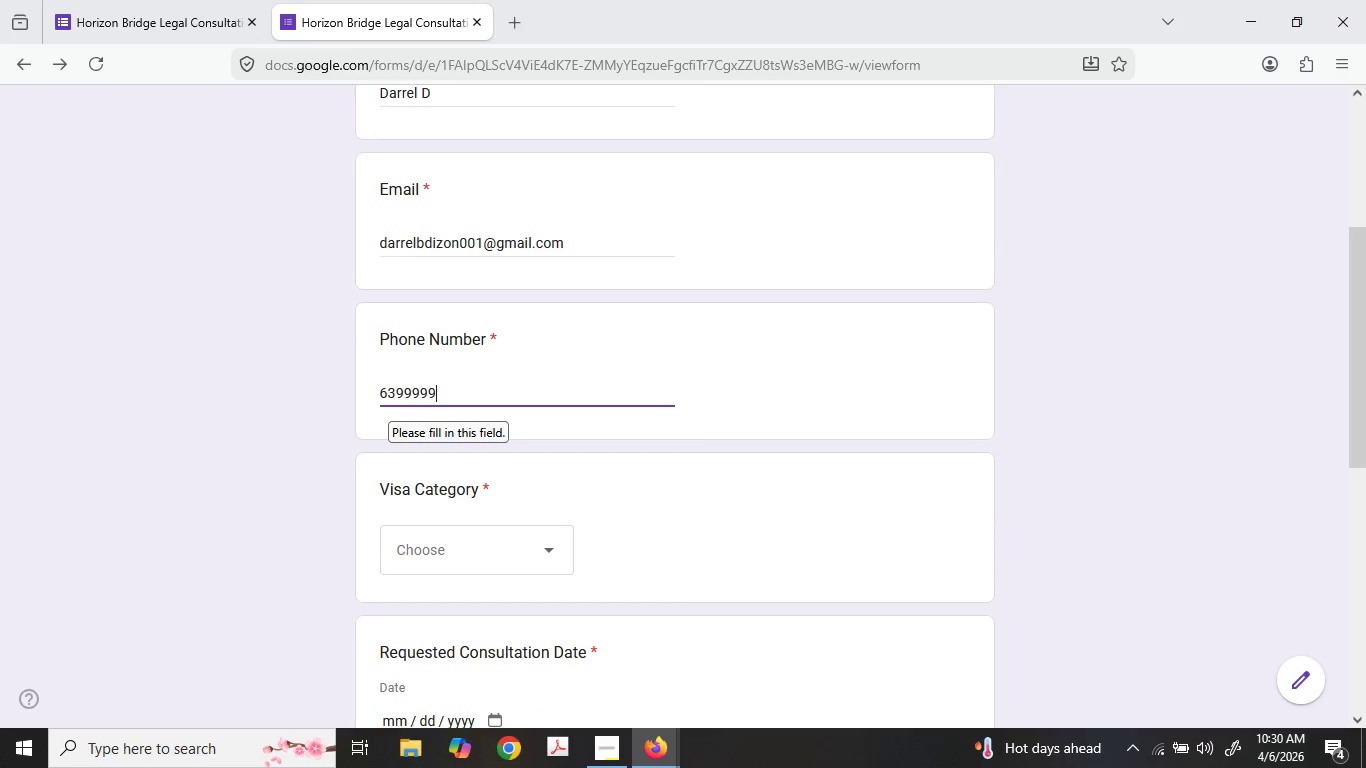 
key(Numpad9)
 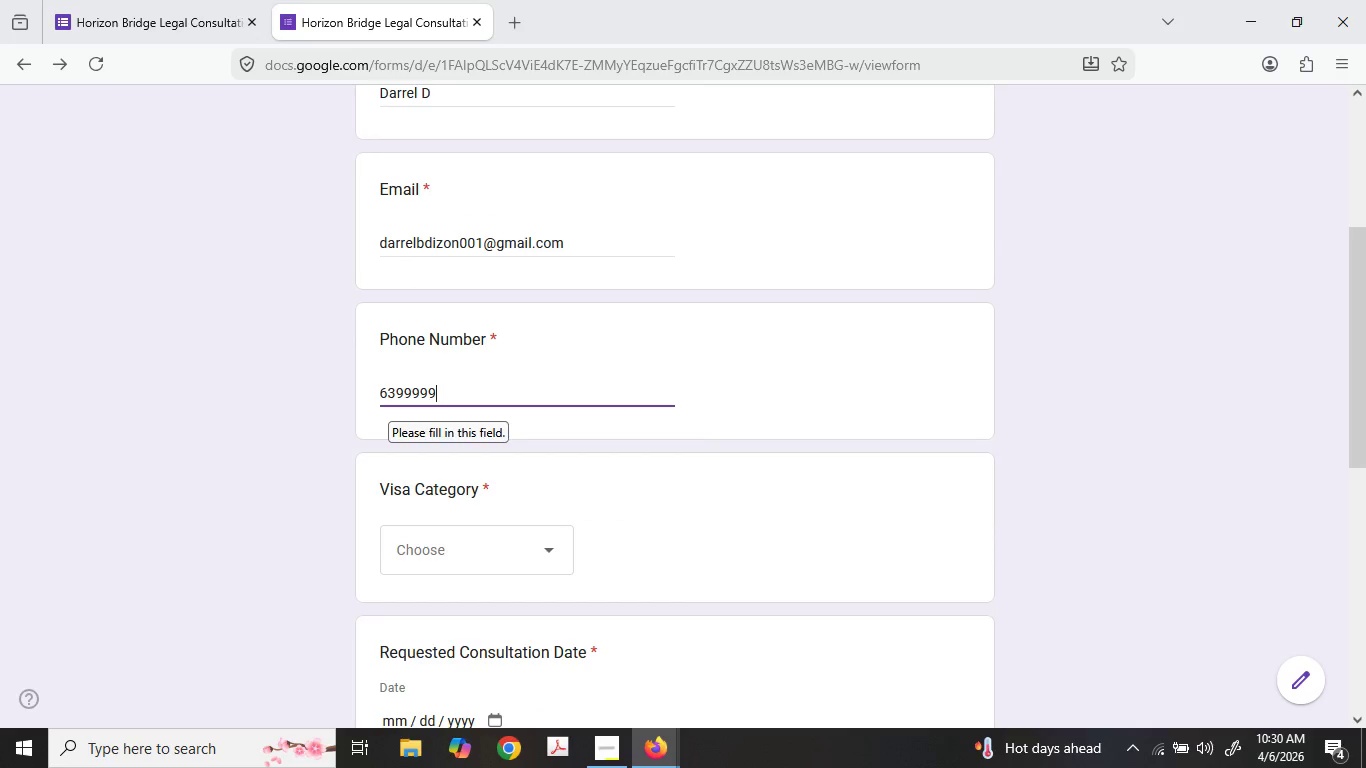 
key(Numpad9)
 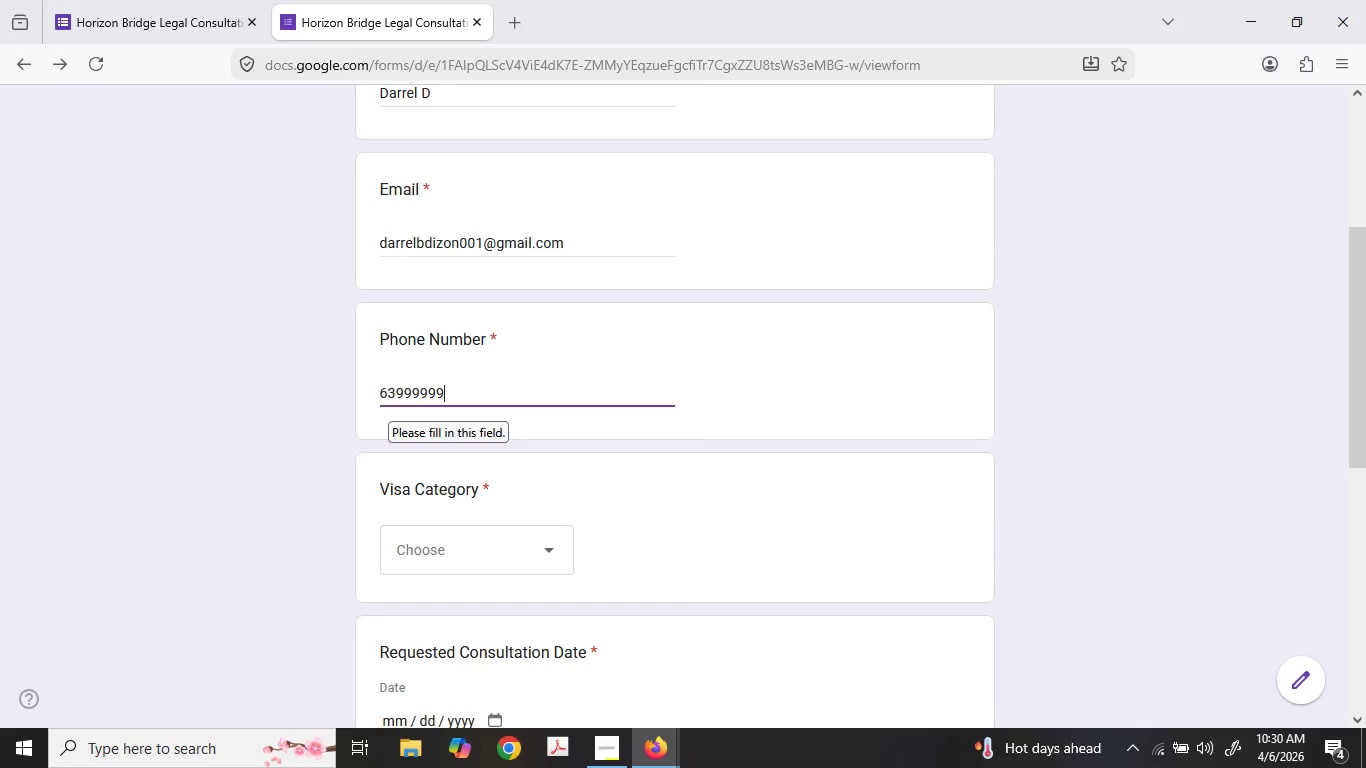 
key(Numpad9)
 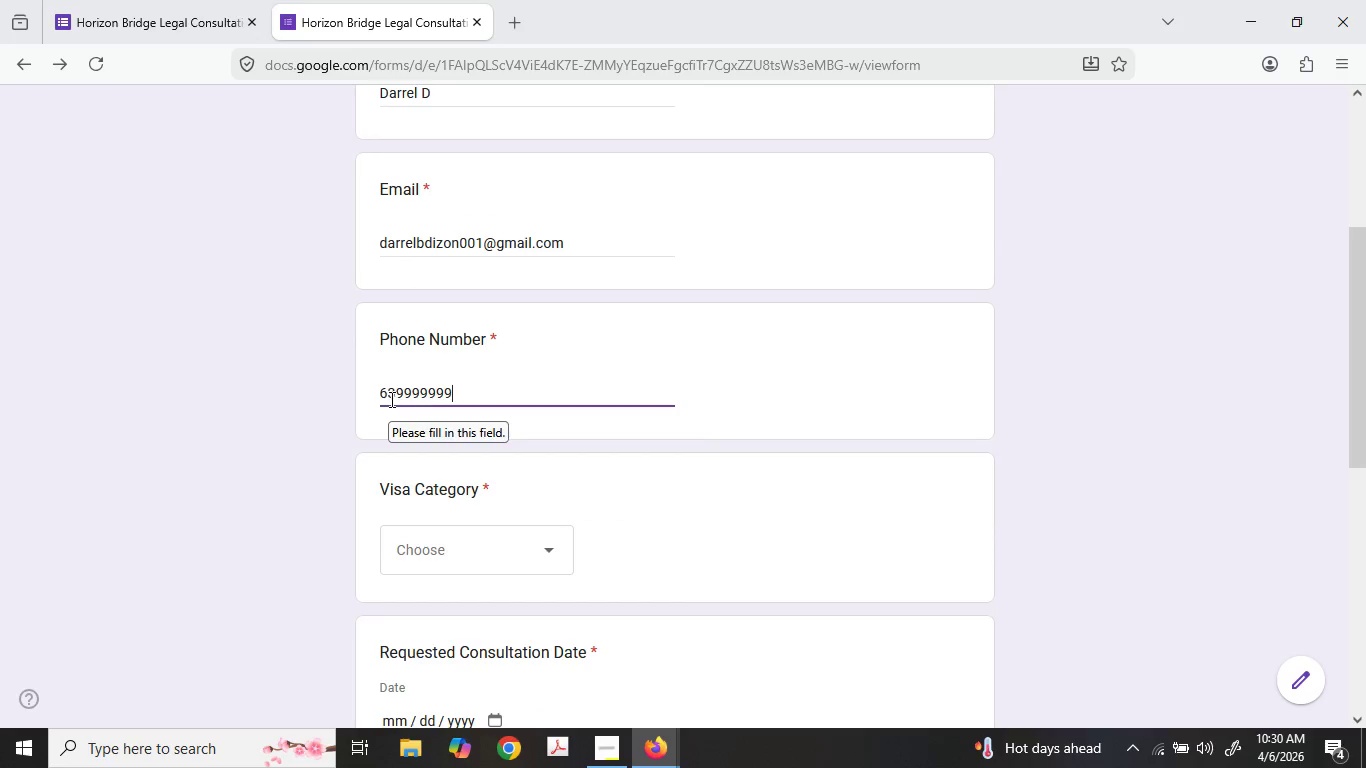 
key(Numpad9)
 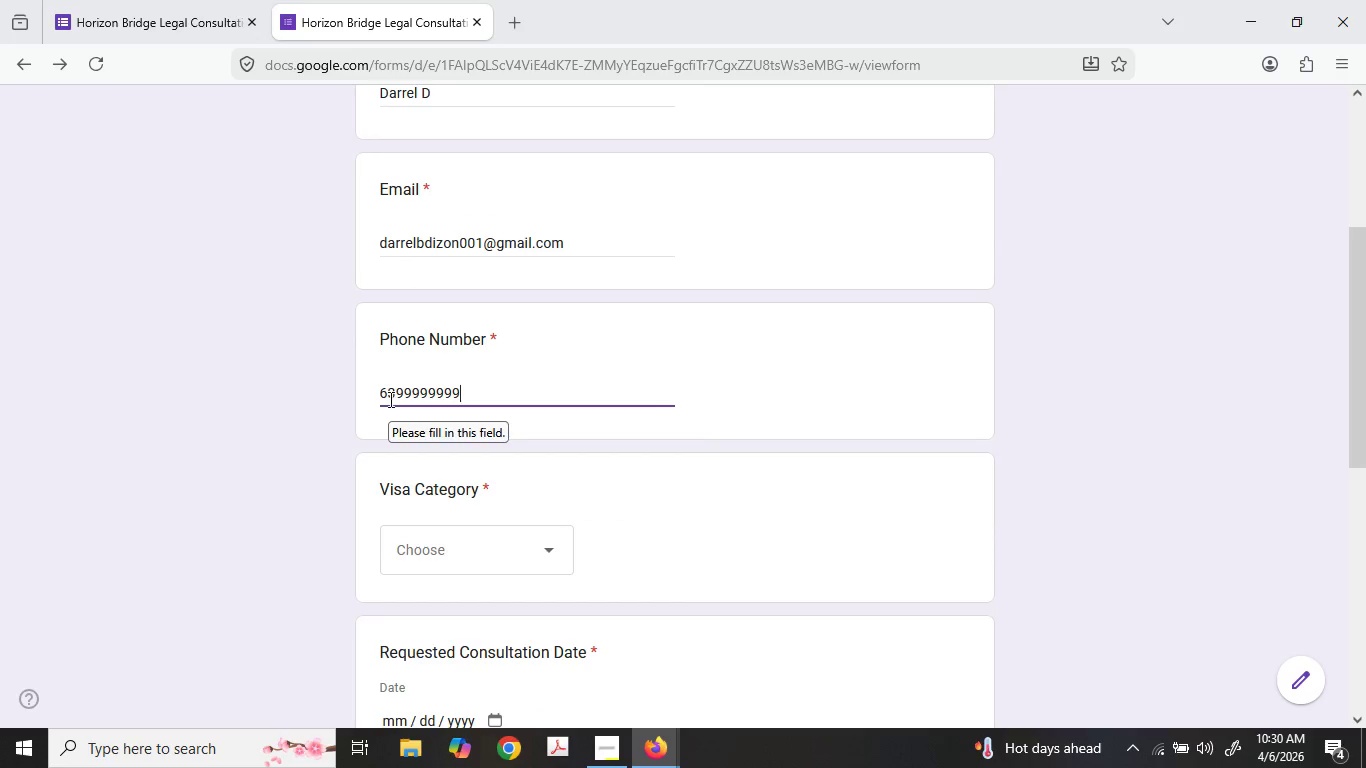 
key(Numpad9)
 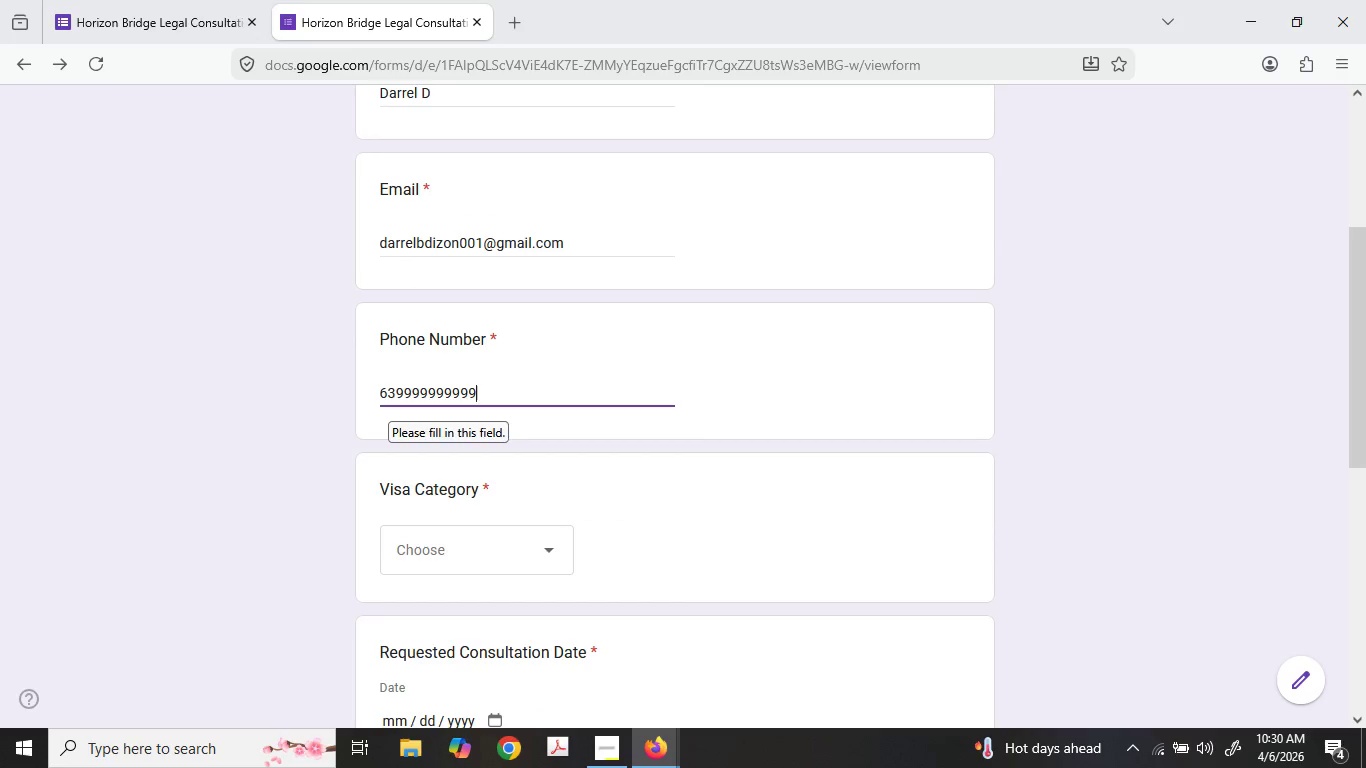 
key(Numpad9)
 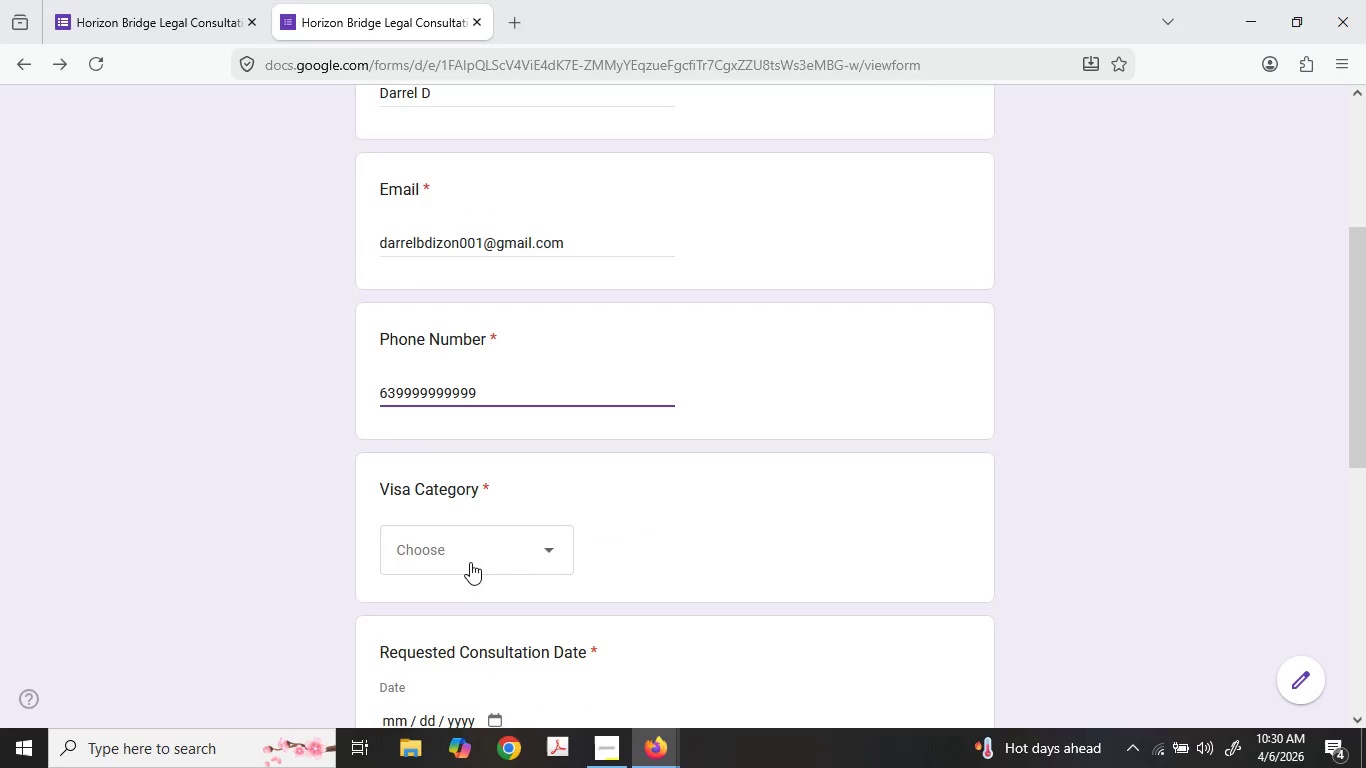 
scroll: coordinate [470, 559], scroll_direction: down, amount: 2.0
 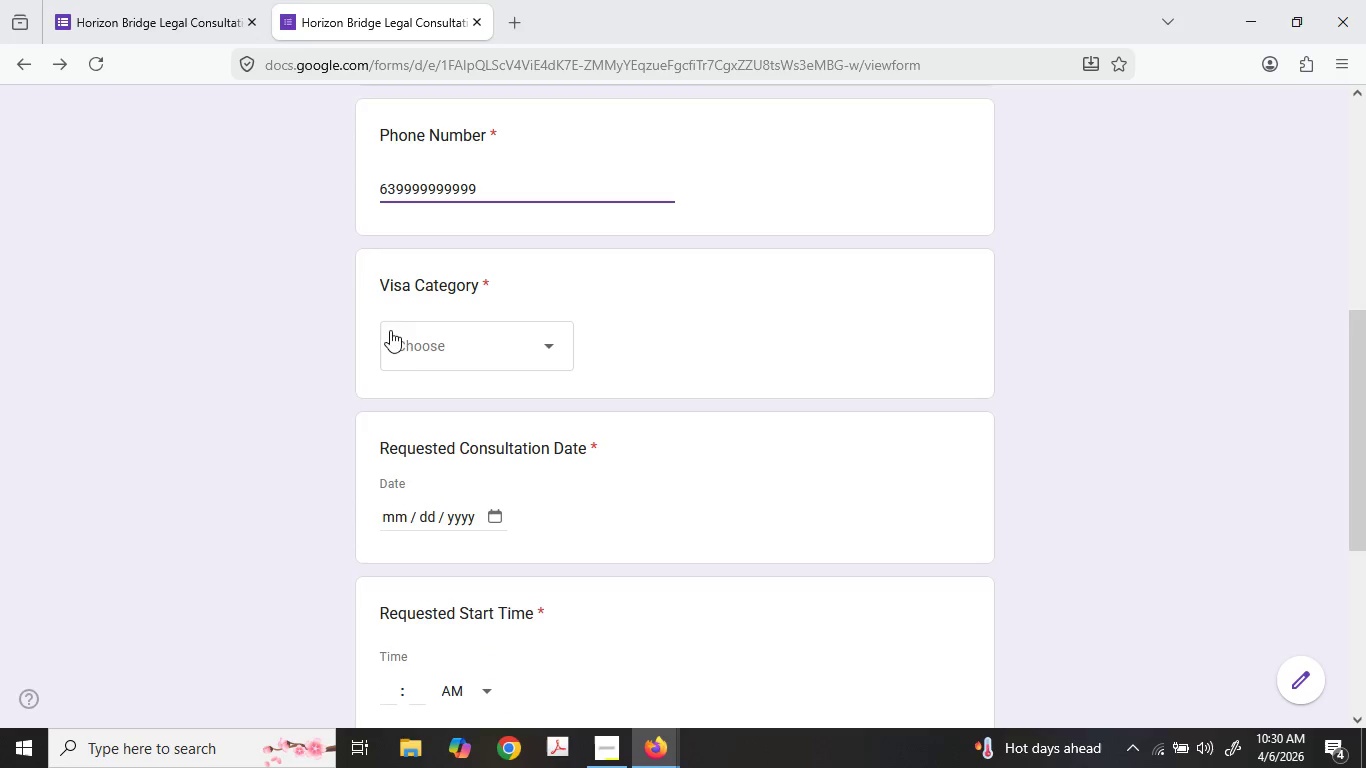 
left_click([468, 330])
 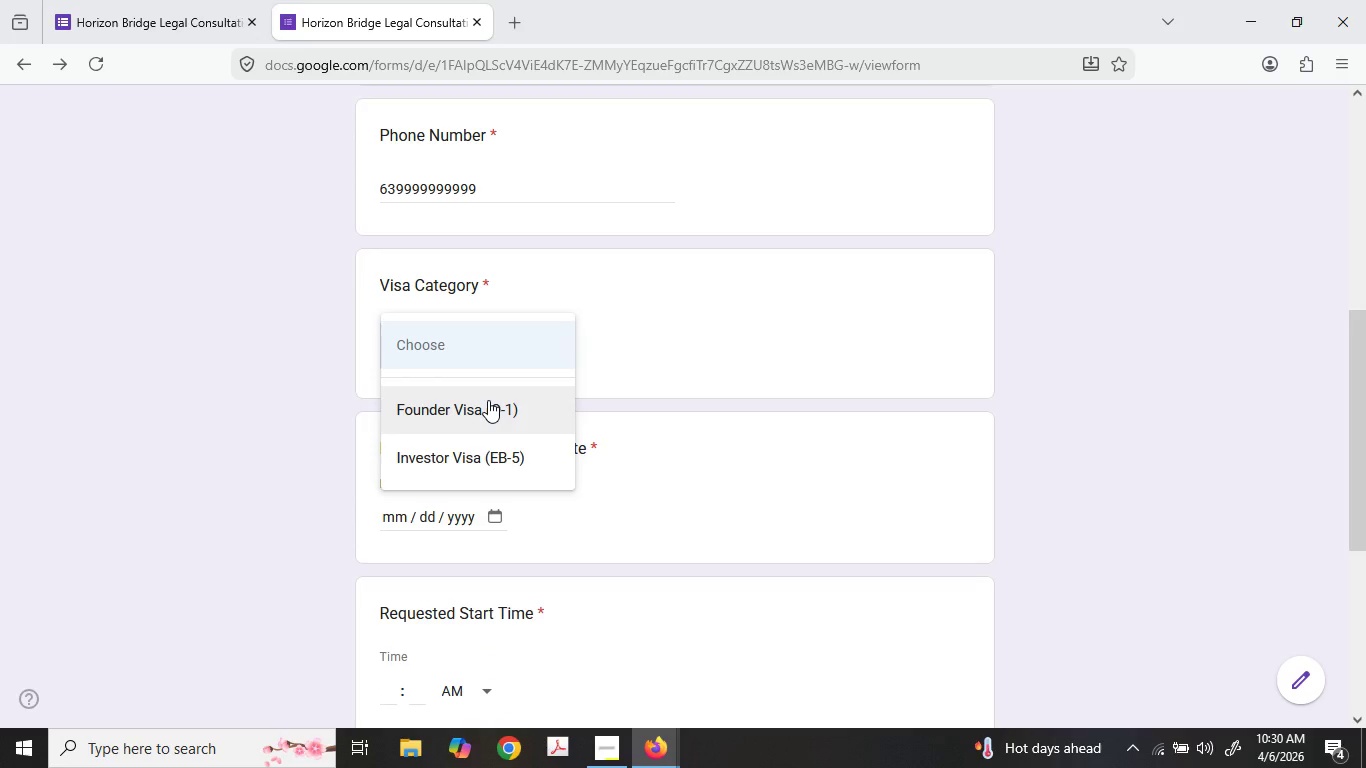 
left_click([488, 400])
 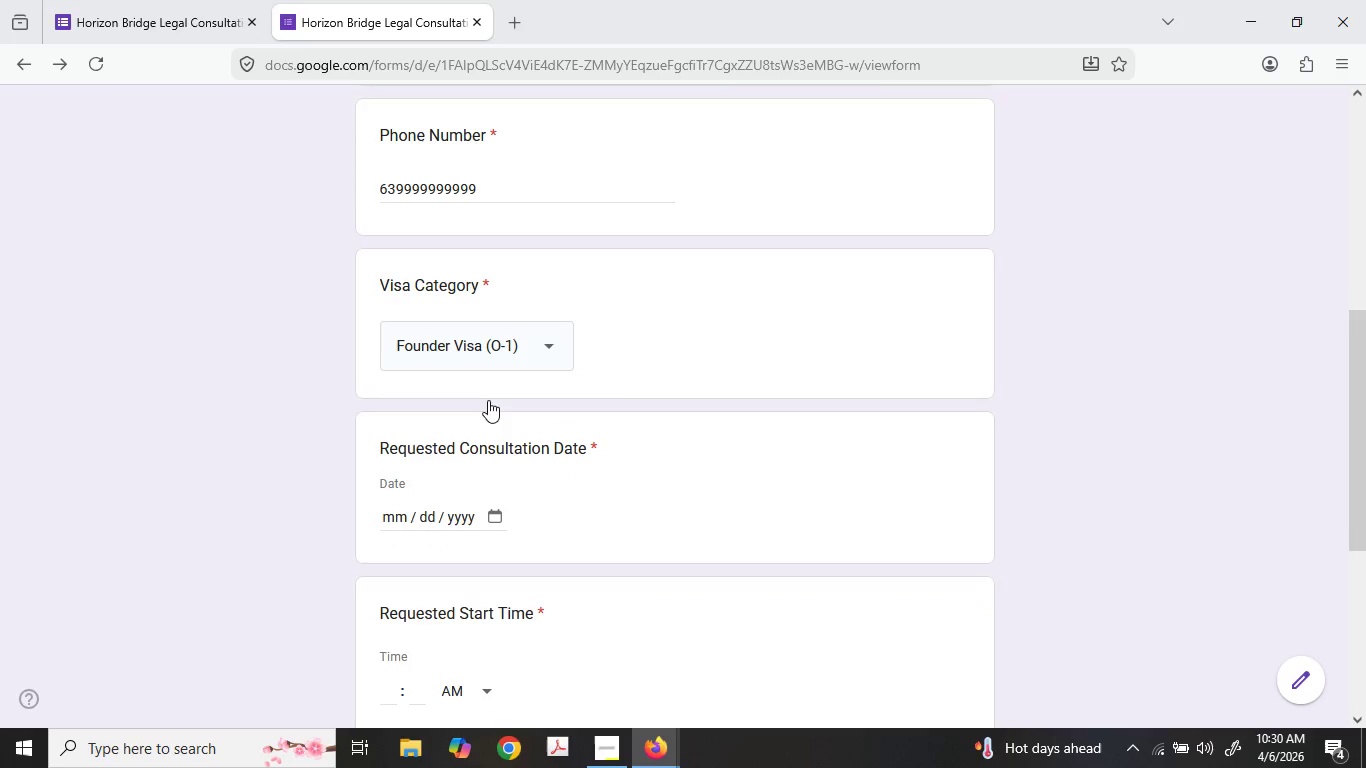 
scroll: coordinate [488, 399], scroll_direction: down, amount: 2.0
 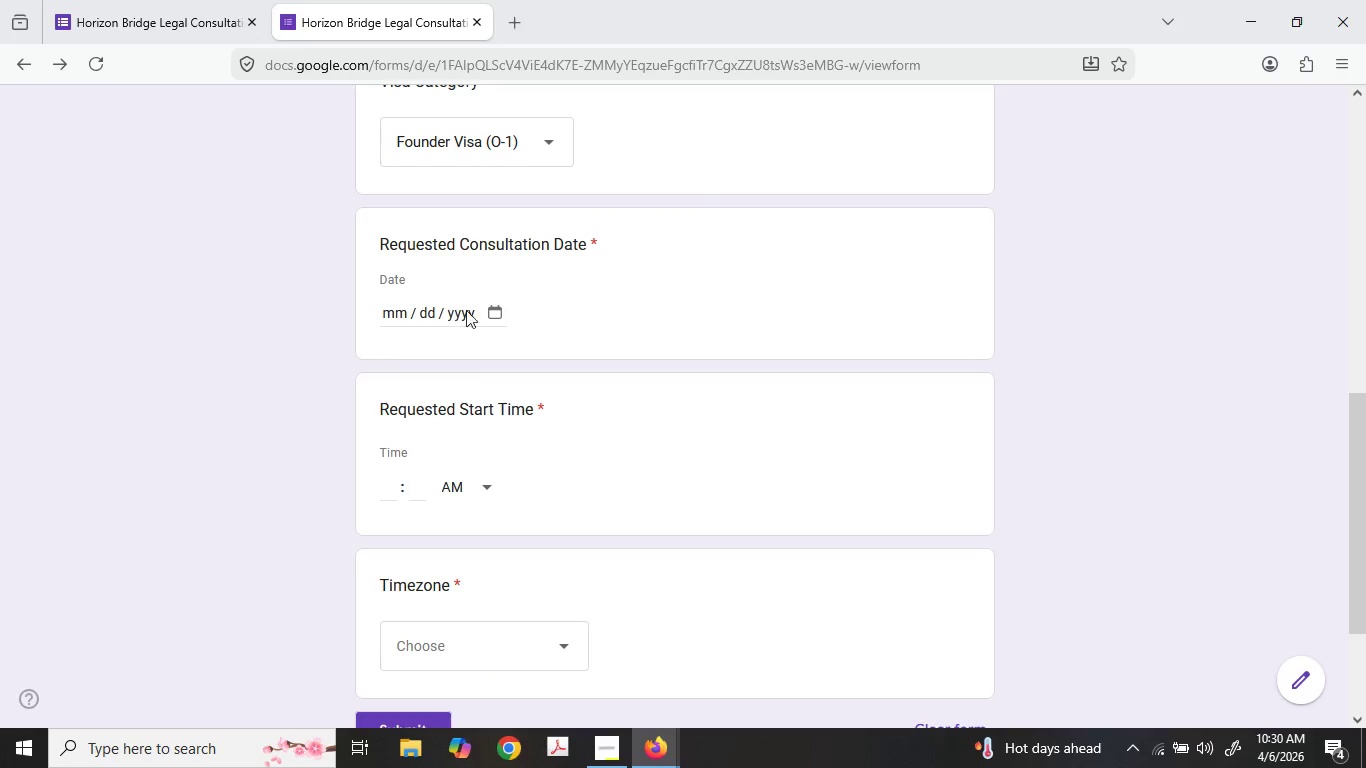 
left_click([483, 311])
 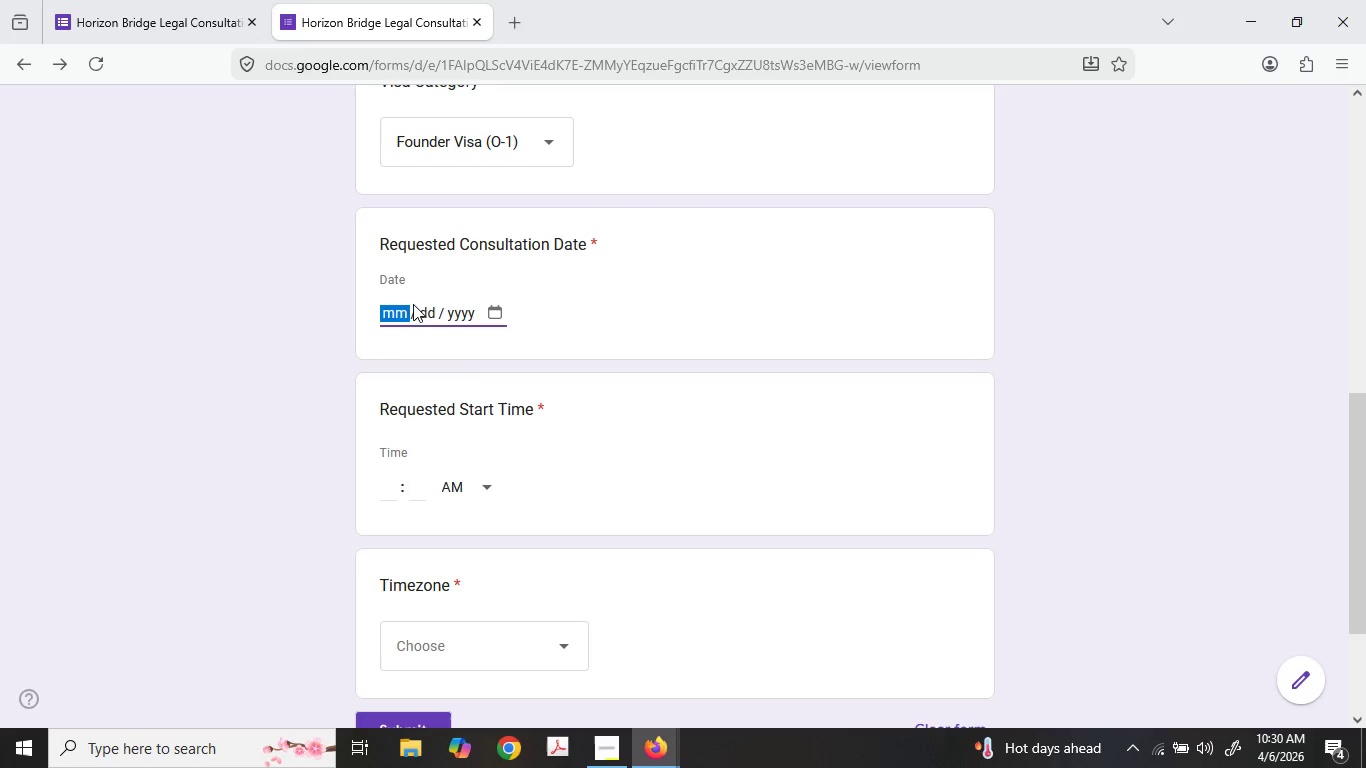 
left_click([392, 312])
 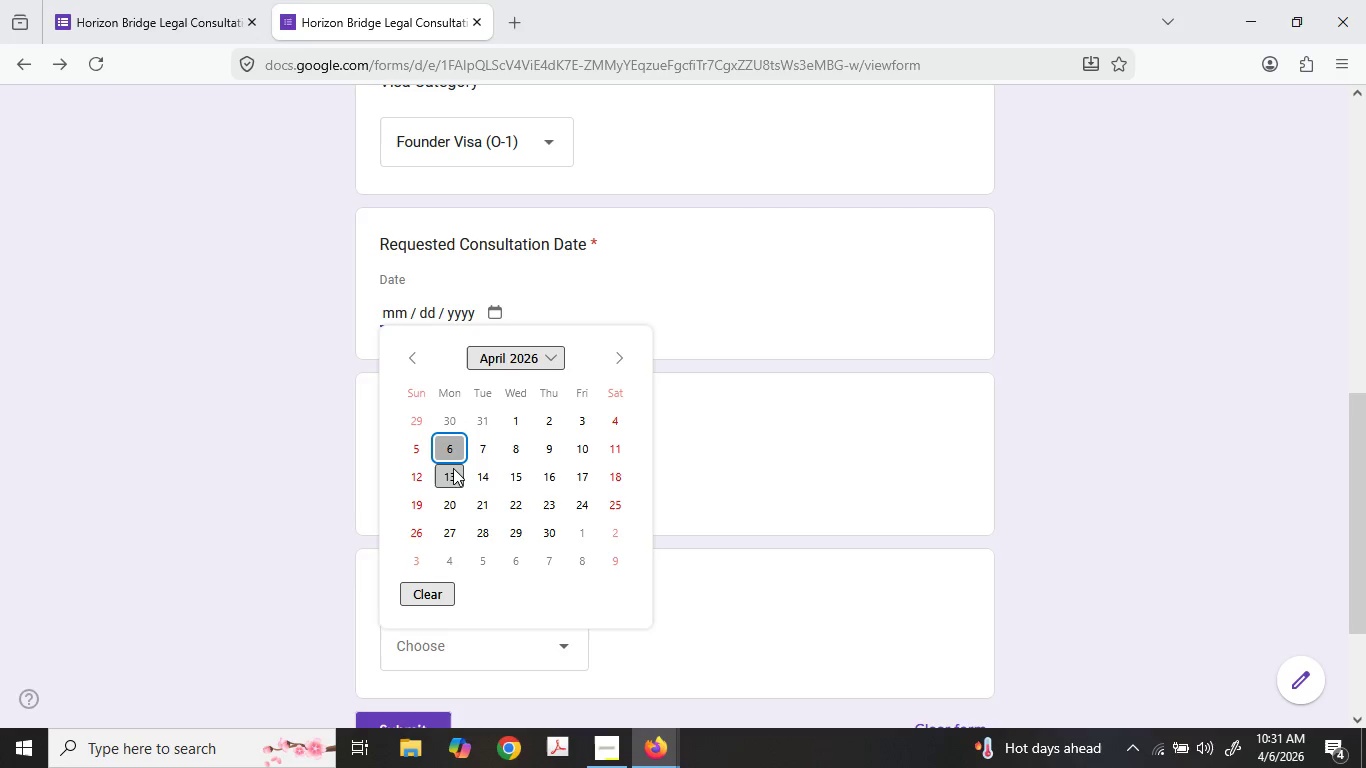 
wait(11.84)
 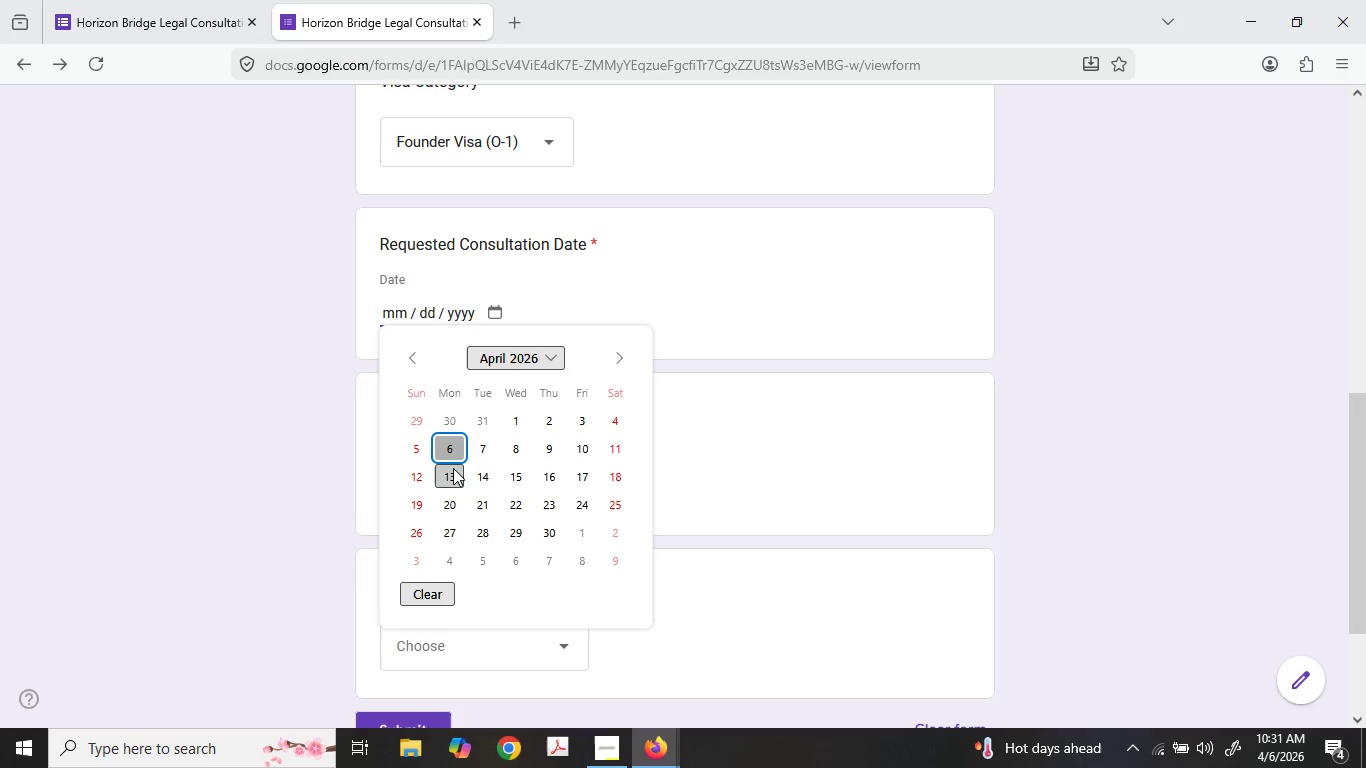 
key(Numpad1)
 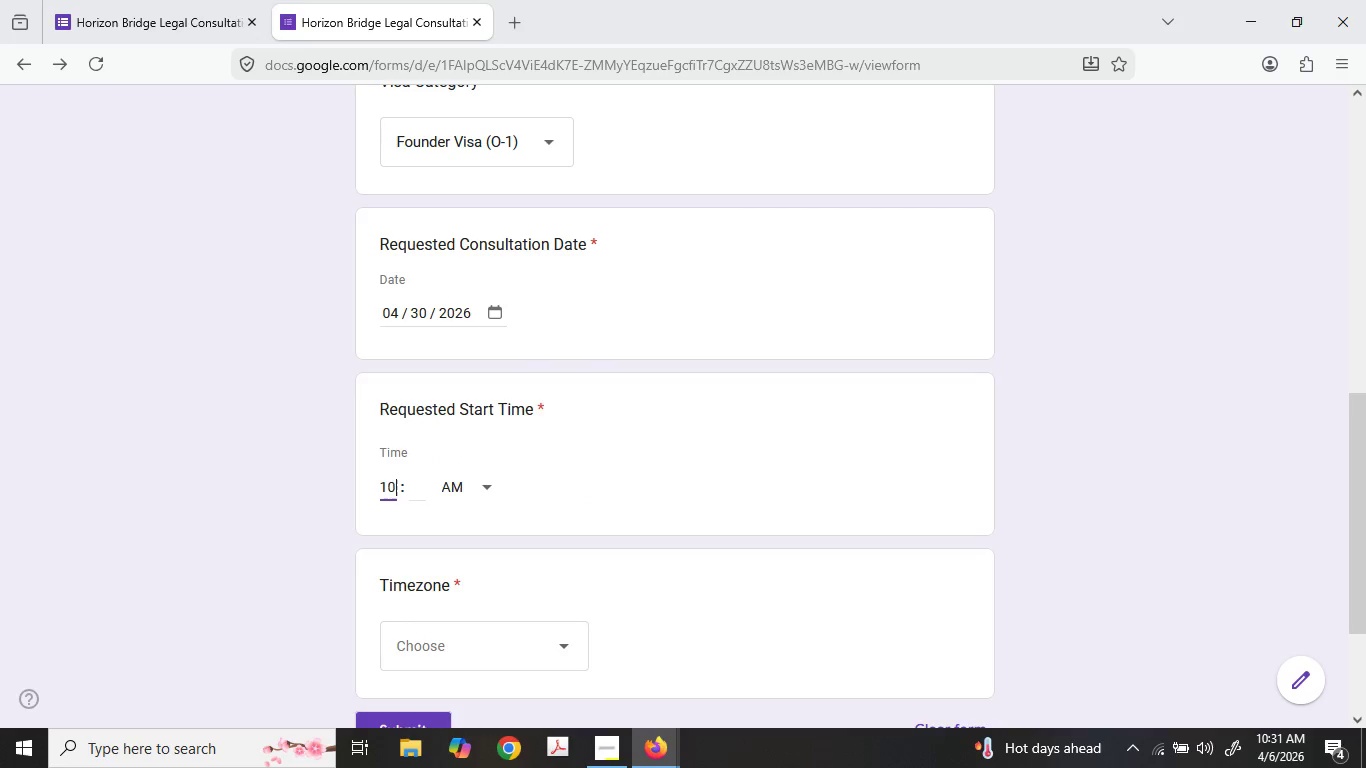 
key(Numpad0)
 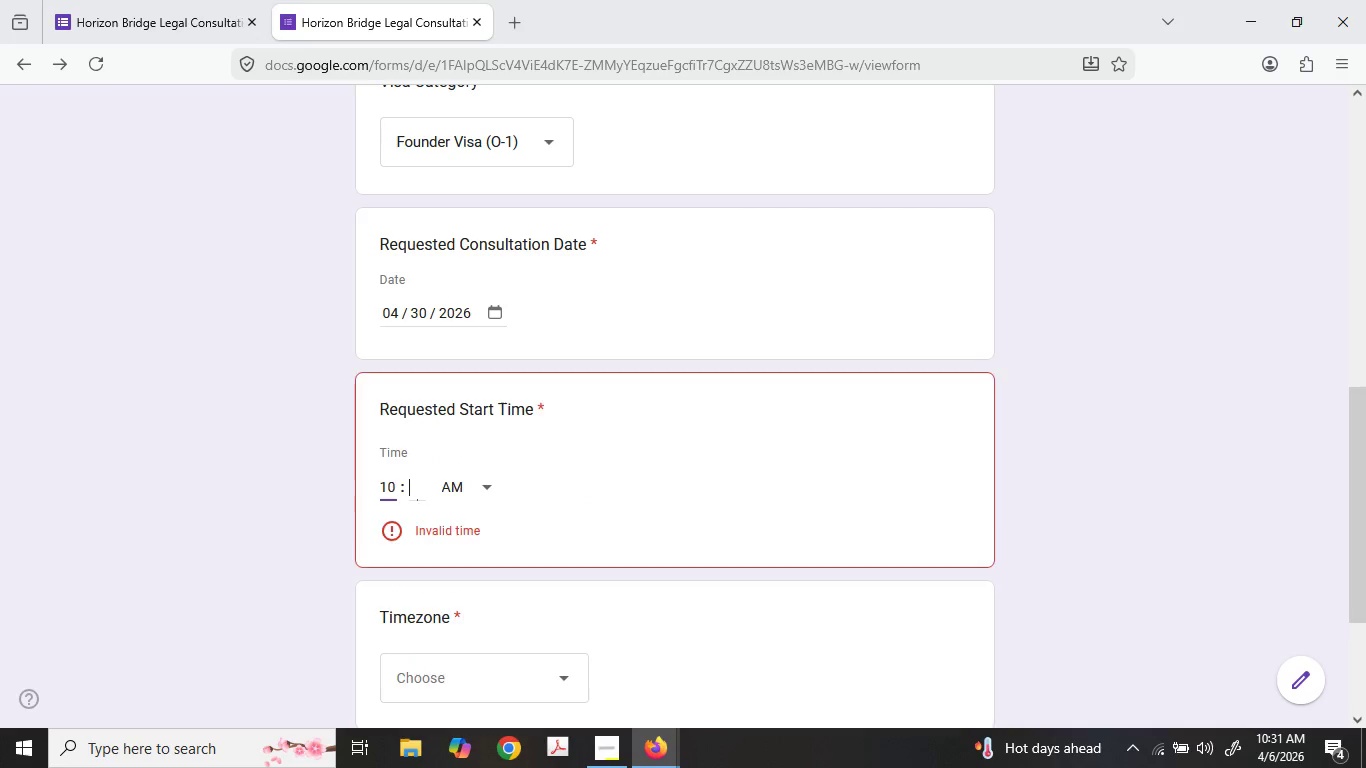 
key(Tab)
 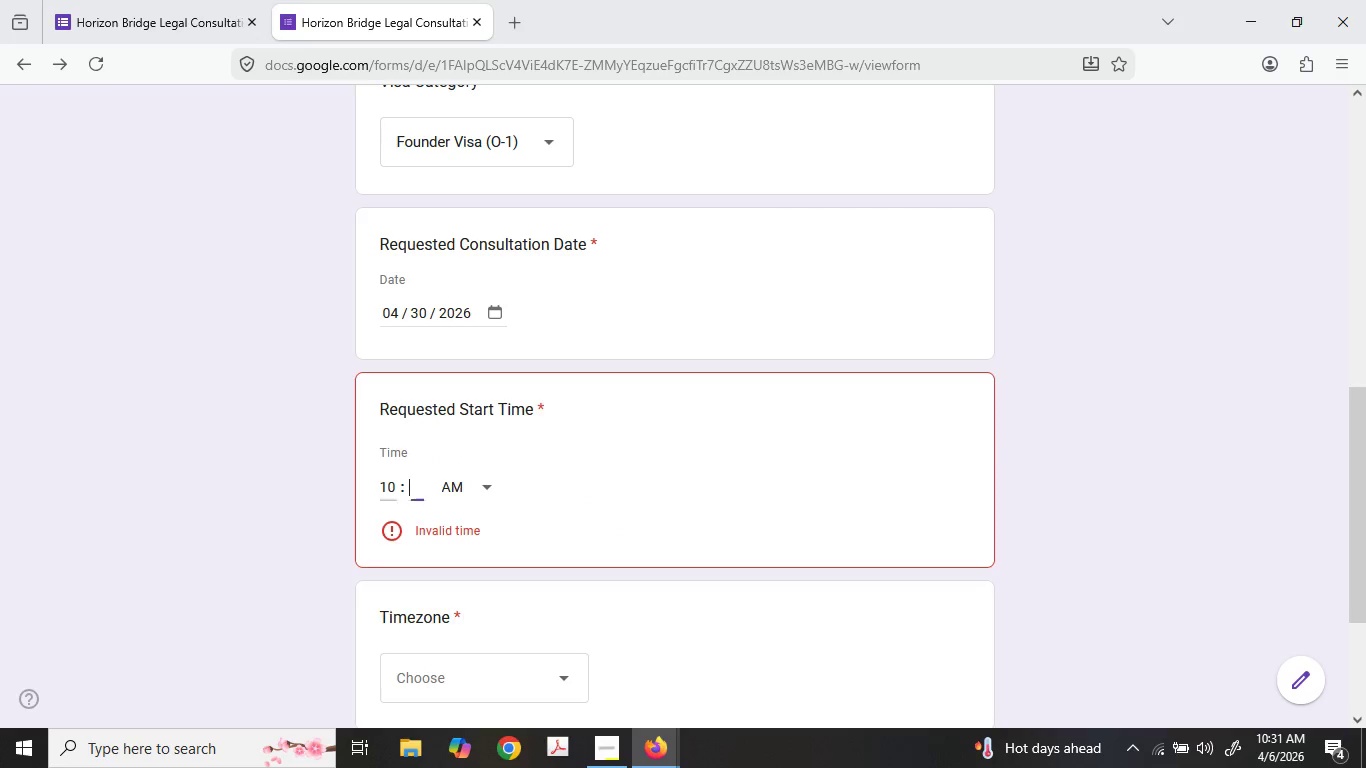 
key(Numpad0)
 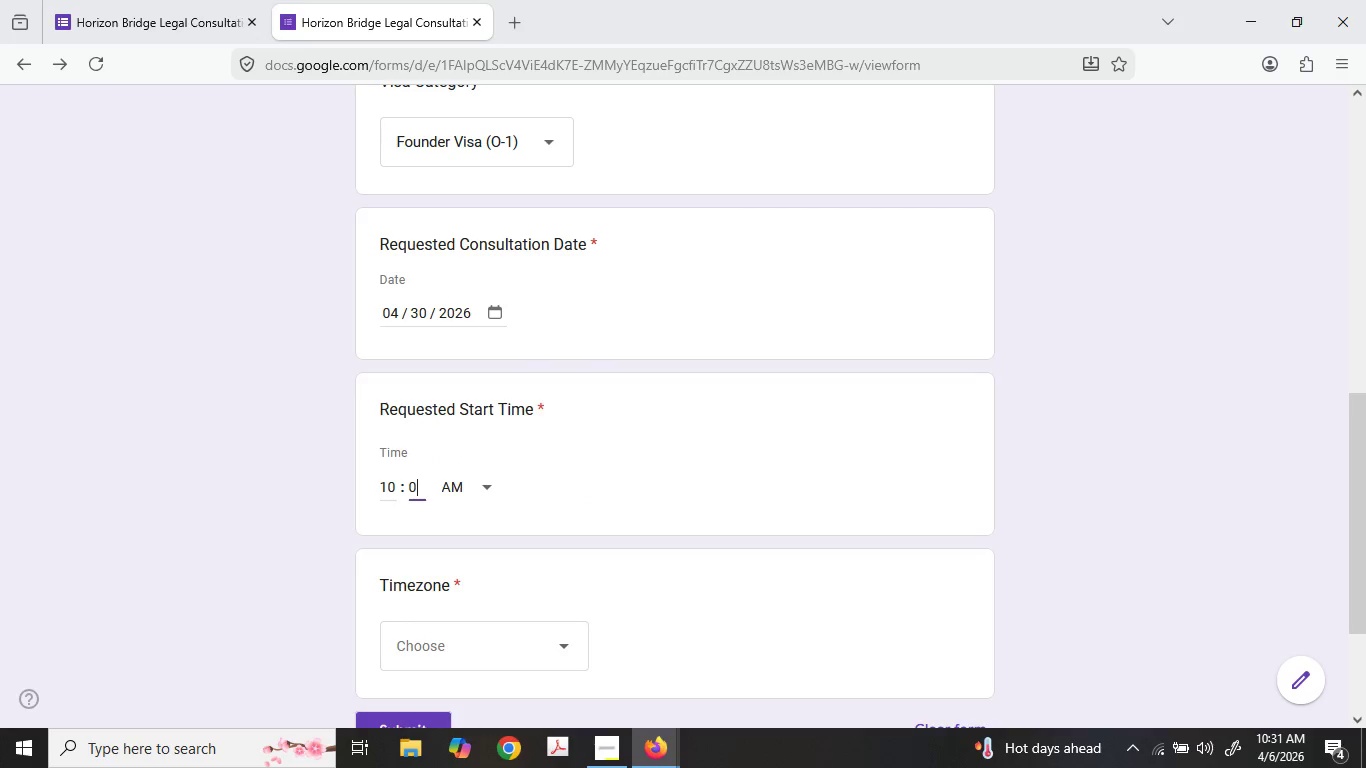 
key(Numpad0)
 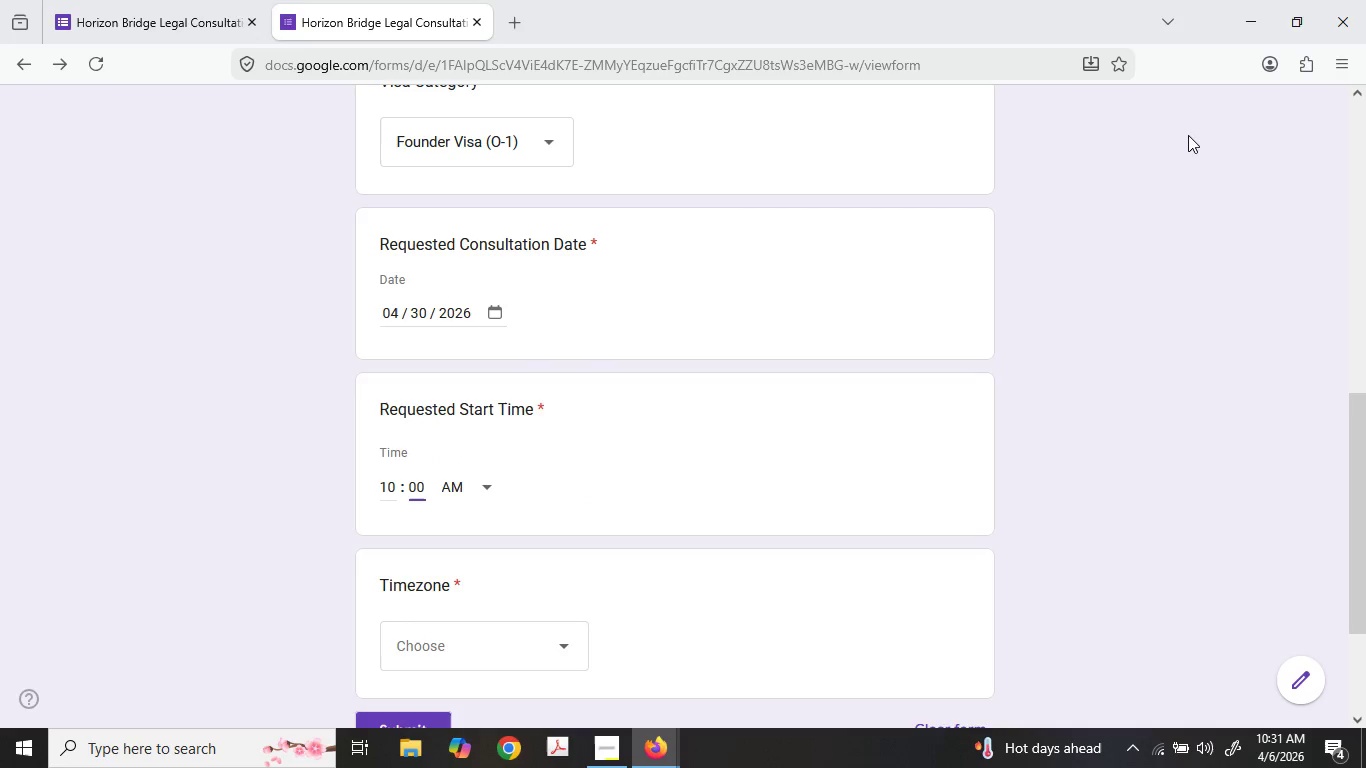 
scroll: coordinate [518, 442], scroll_direction: down, amount: 6.0
 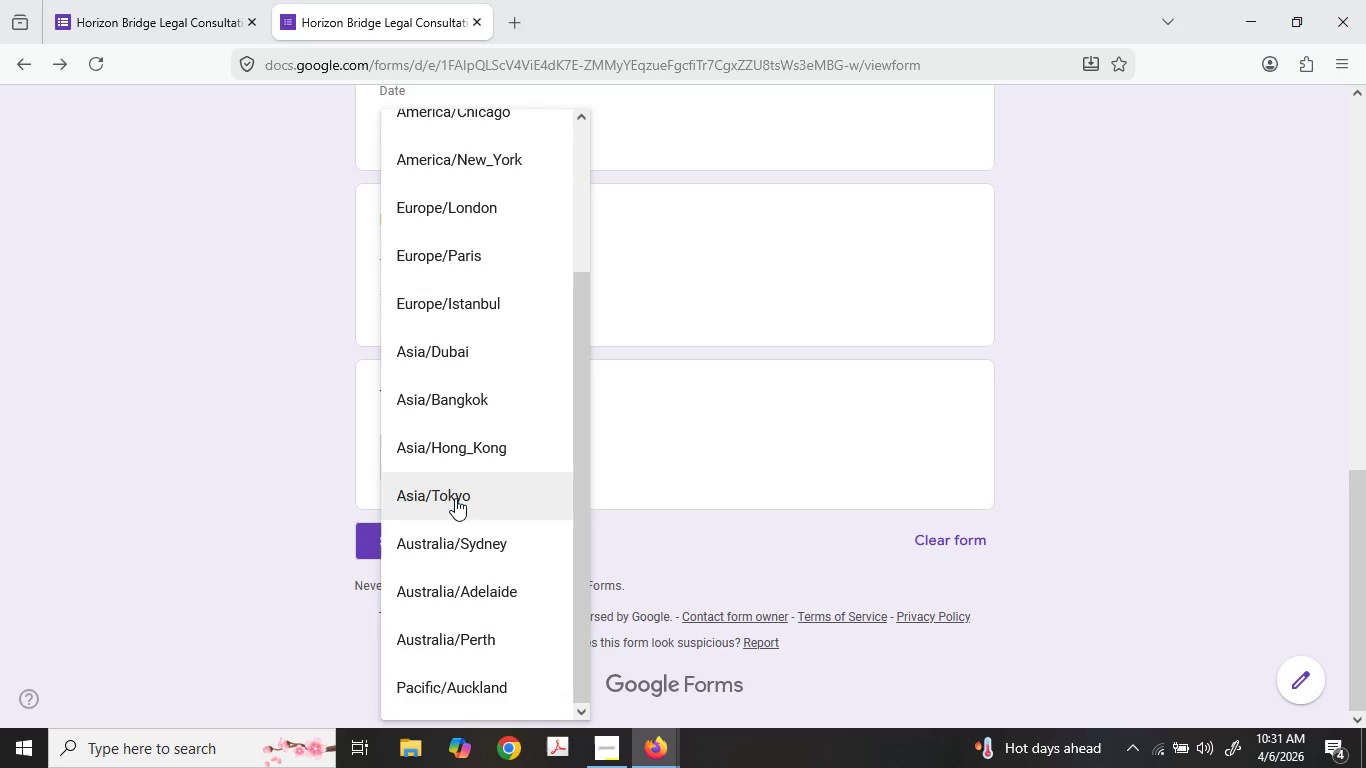 
left_click([468, 454])
 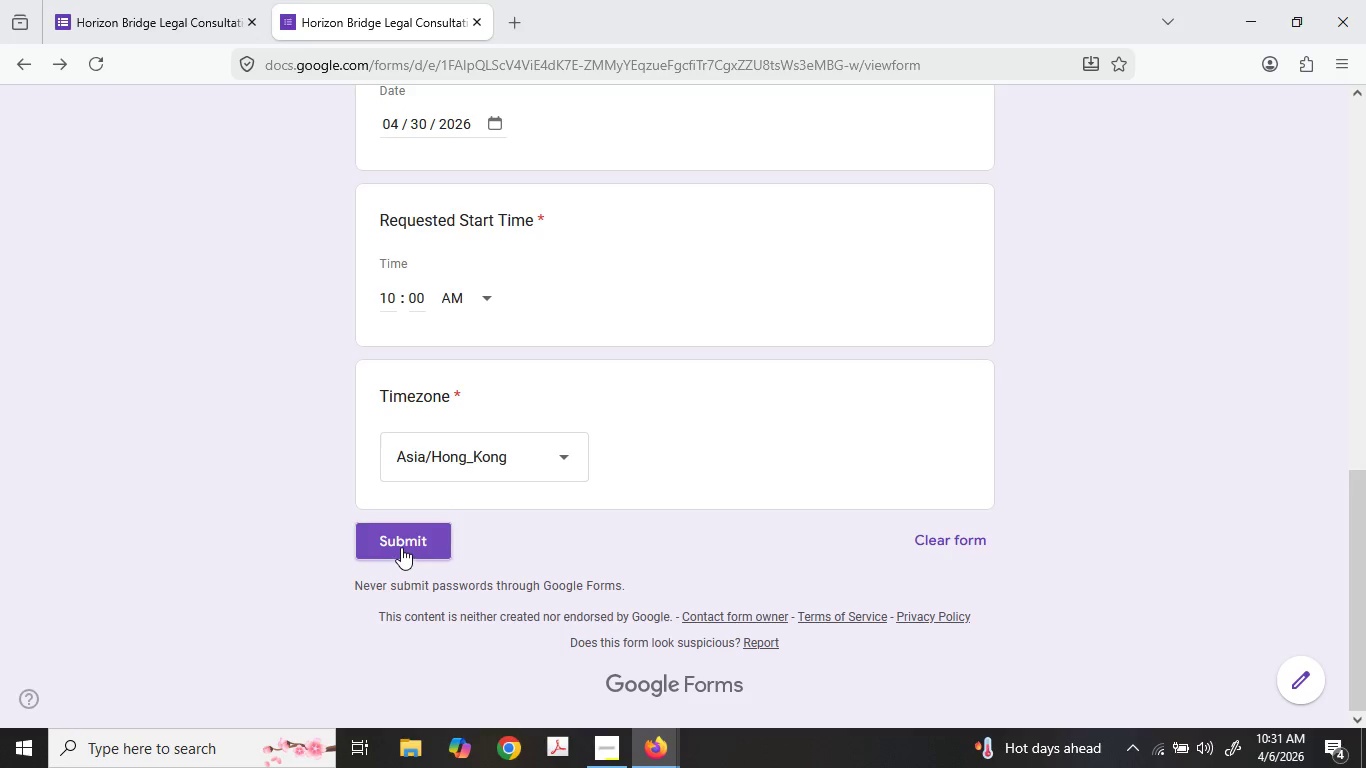 
left_click([401, 547])
 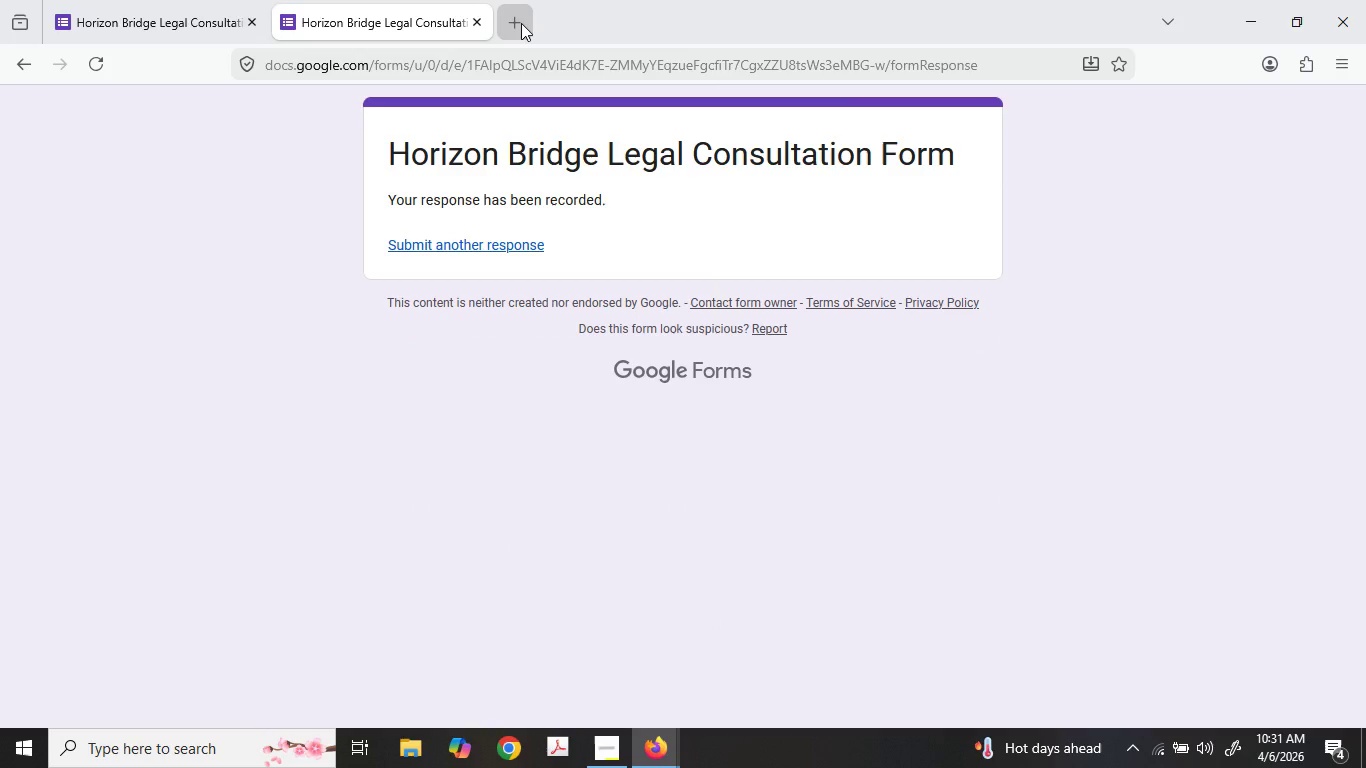 
left_click([521, 23])
 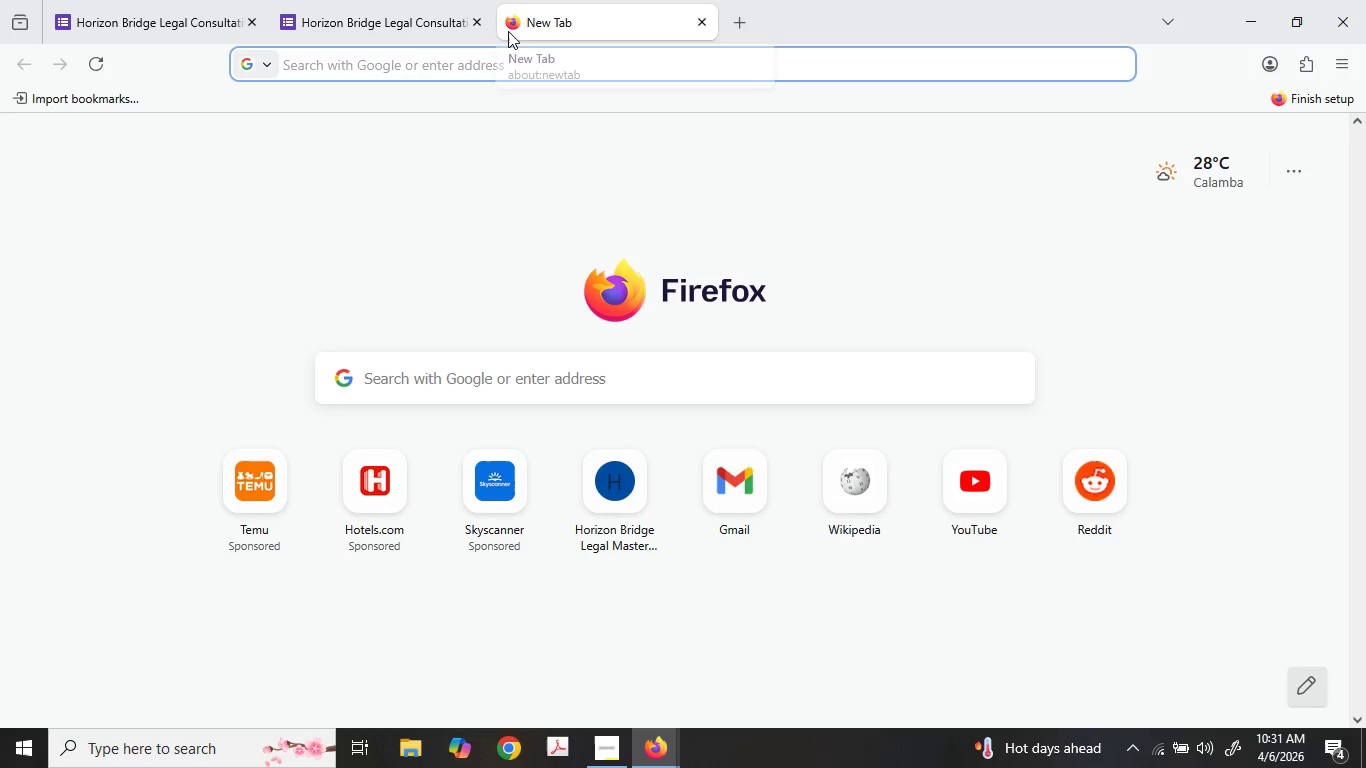 
type(zapier)
 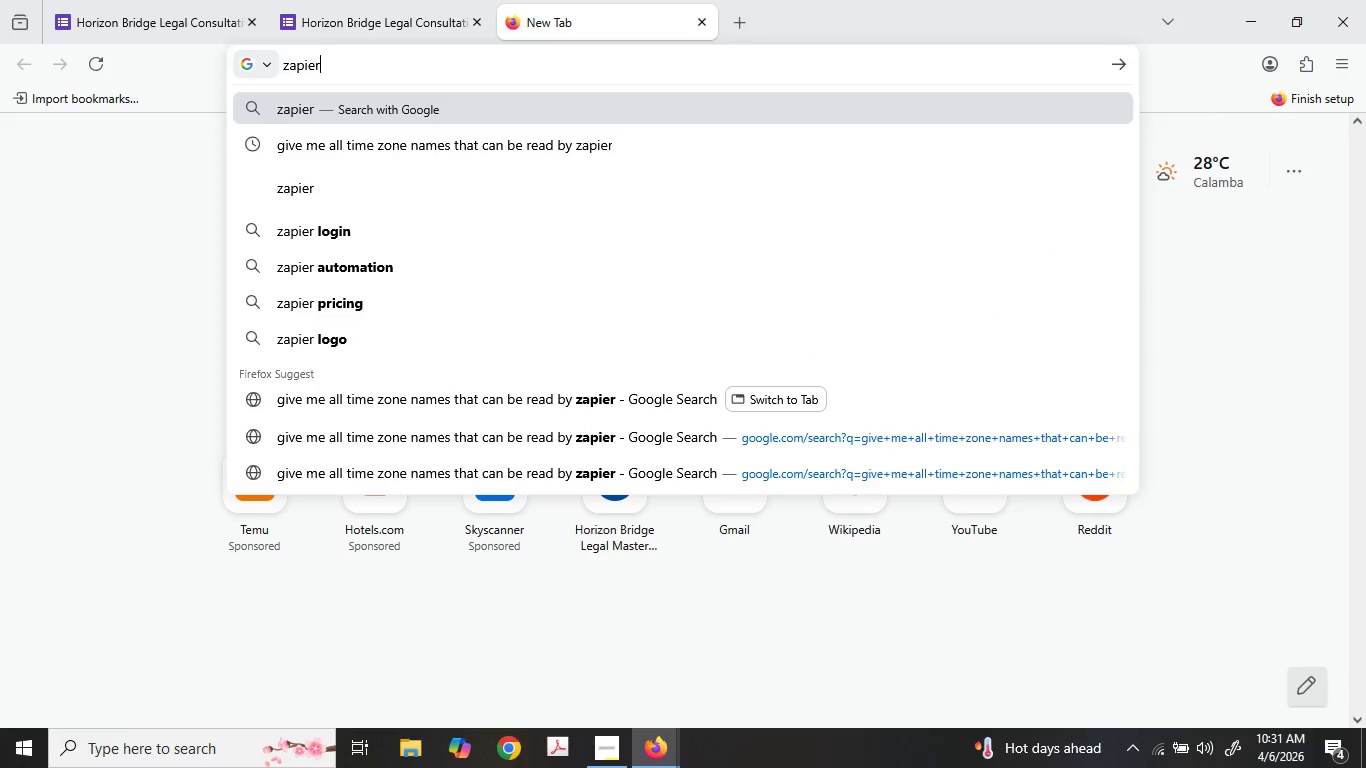 
key(Enter)
 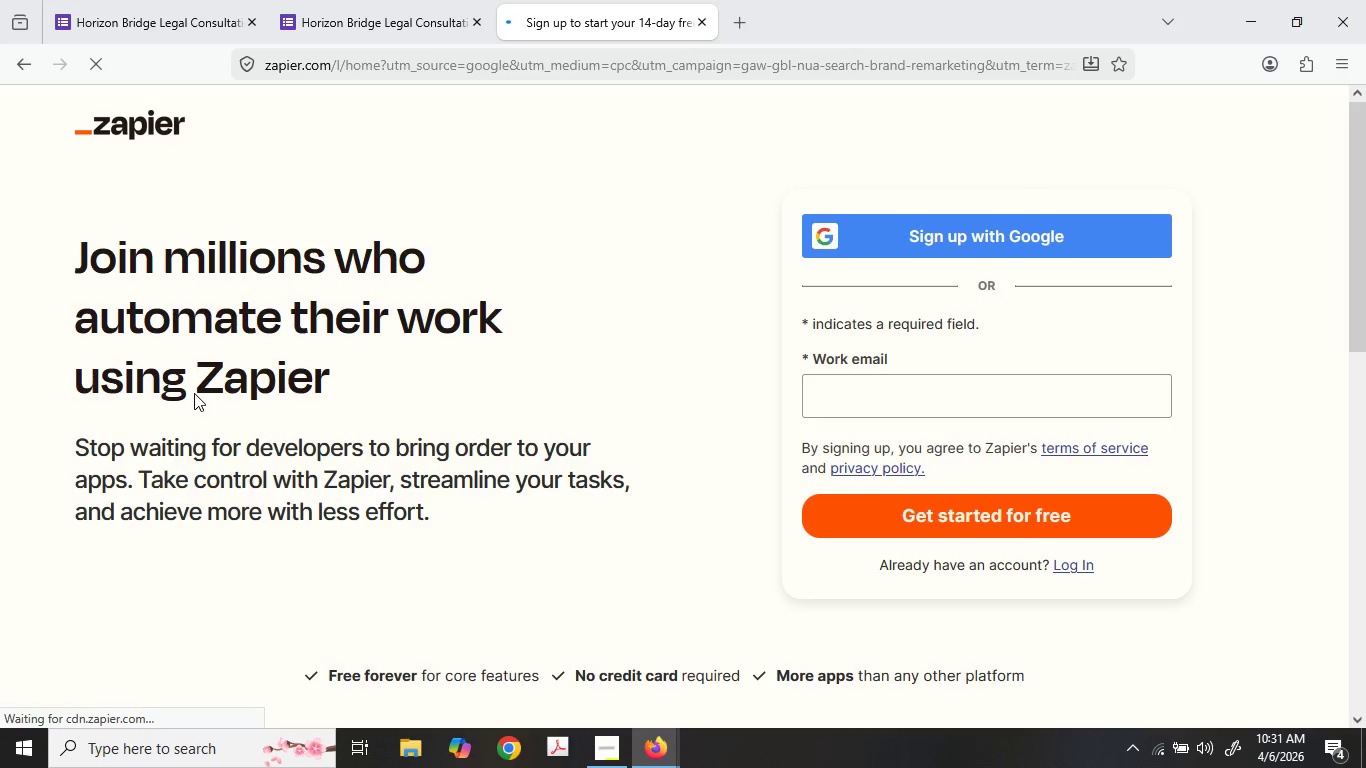 
wait(9.95)
 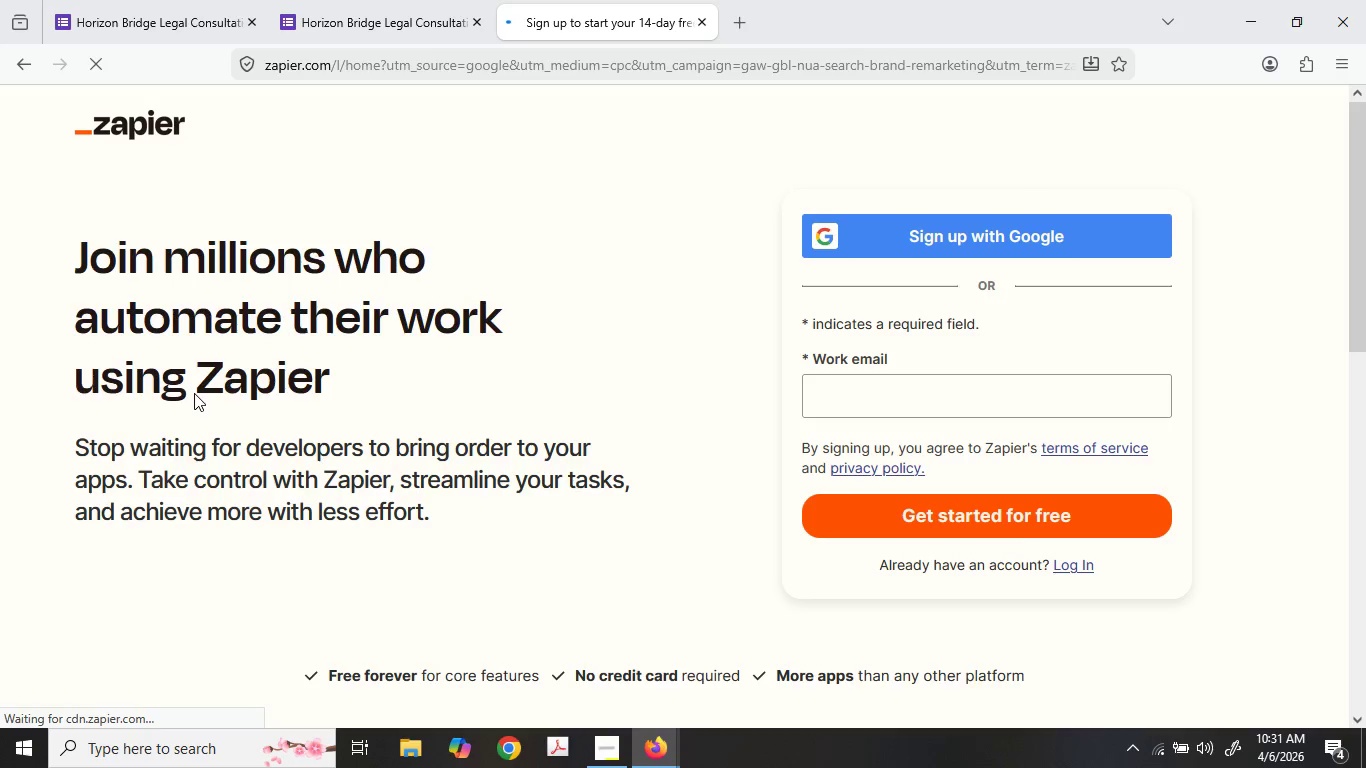 
left_click([909, 241])
 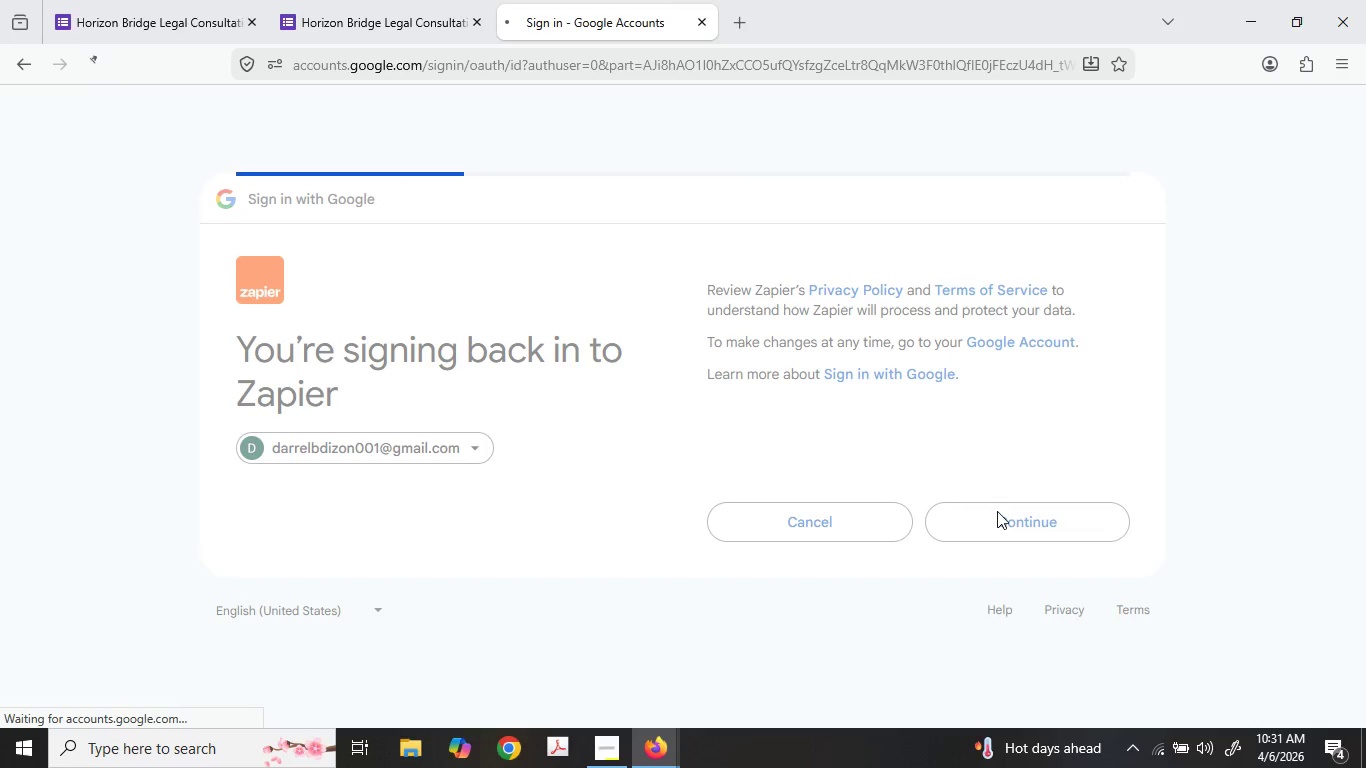 
wait(14.92)
 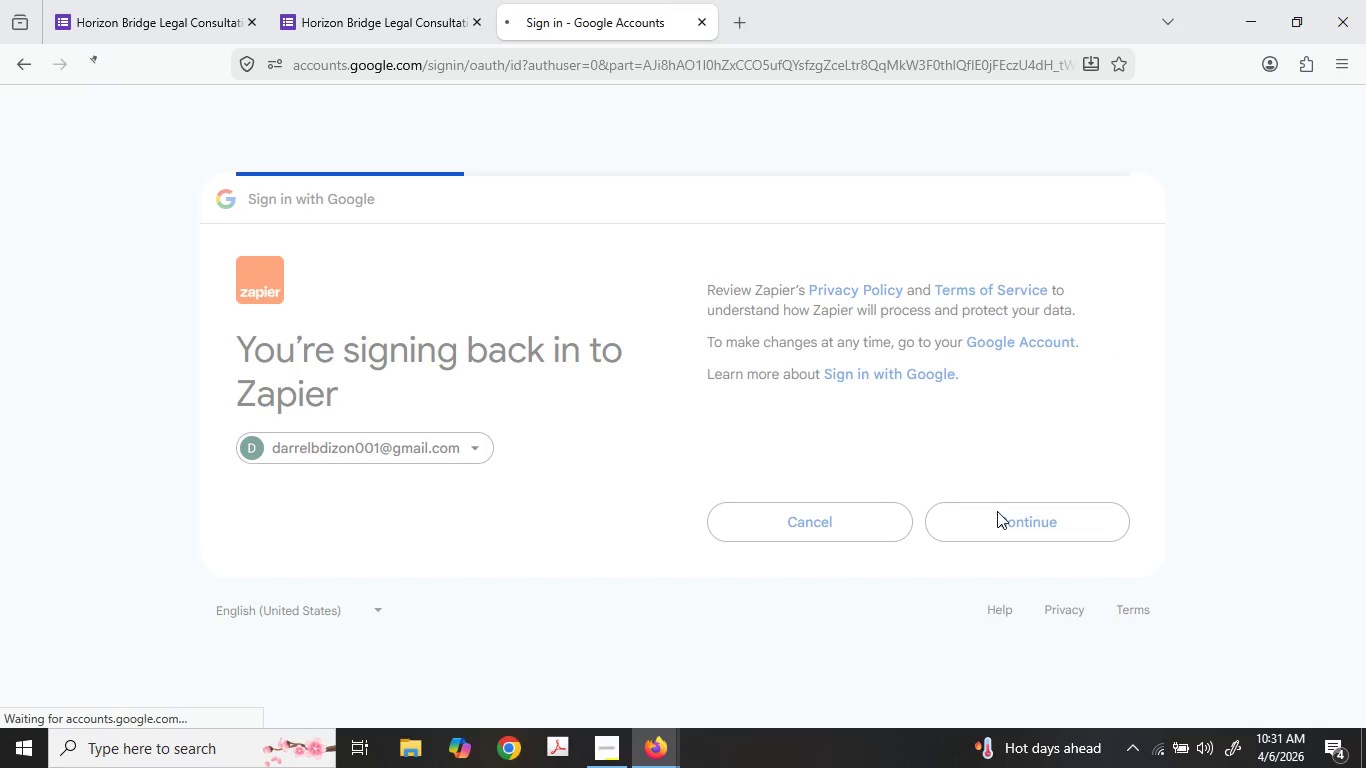 
left_click([28, 161])
 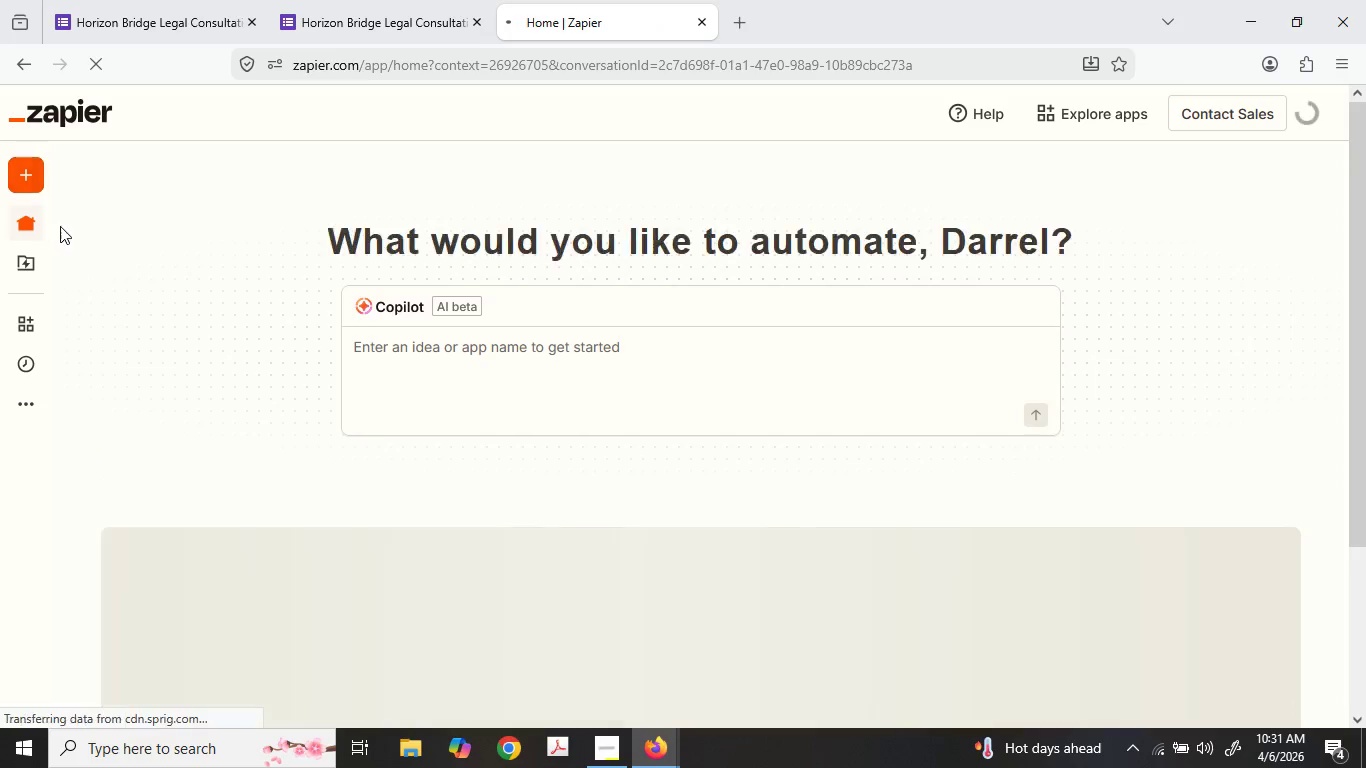 
left_click([28, 185])
 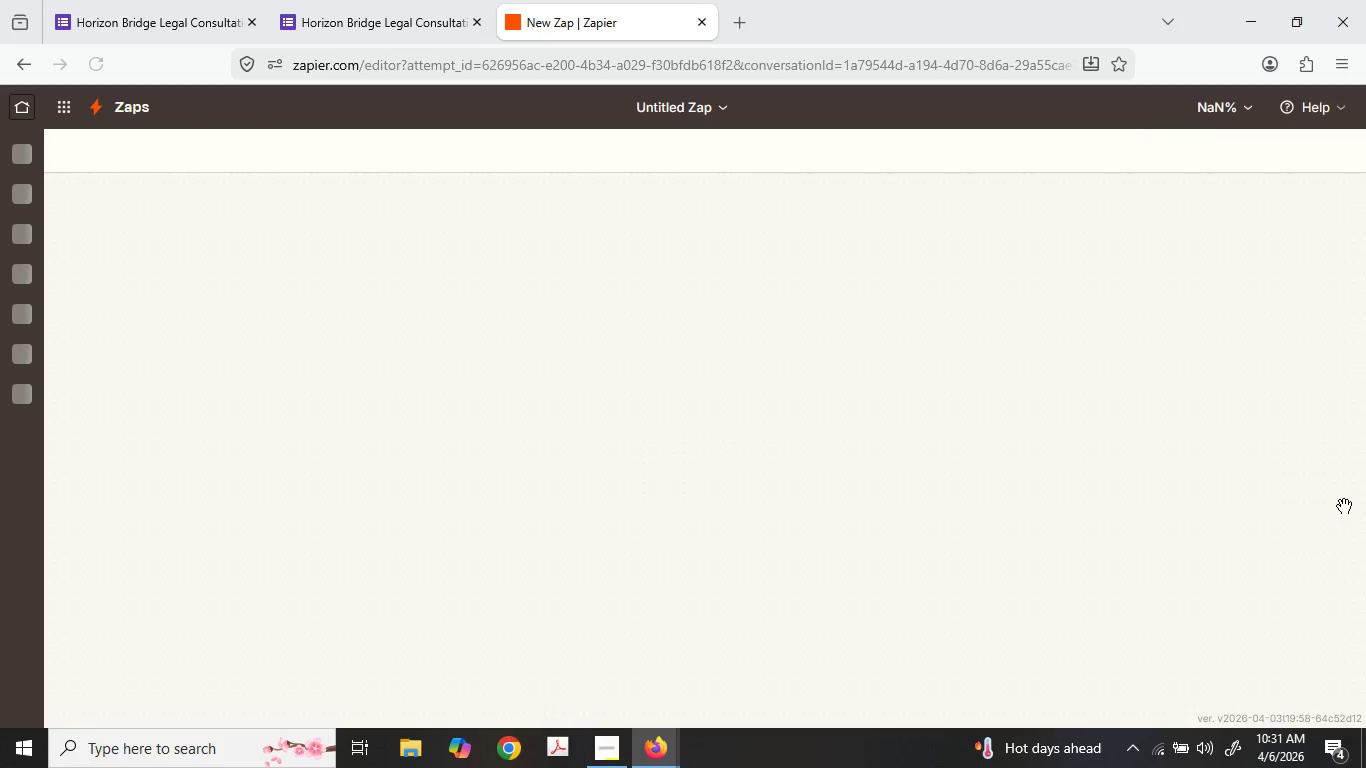 
wait(10.55)
 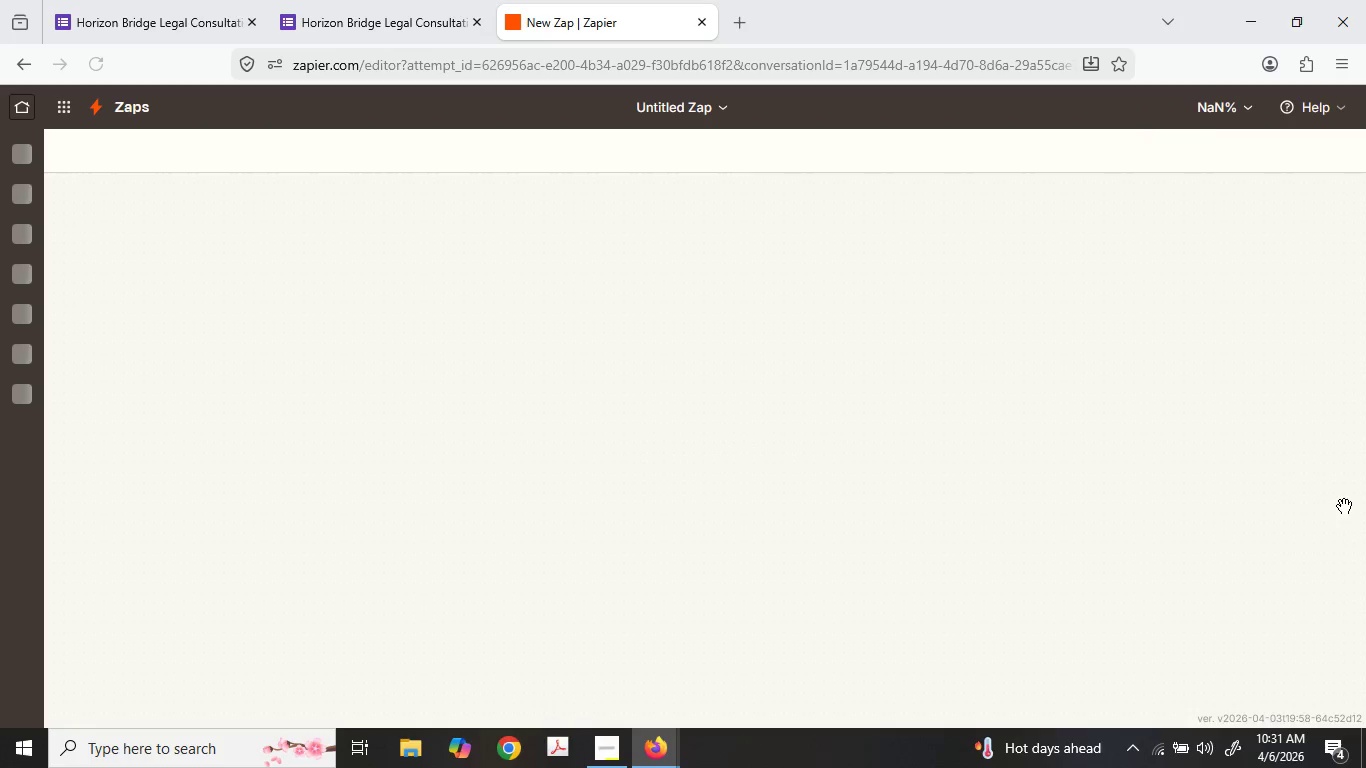 
left_click([623, 738])